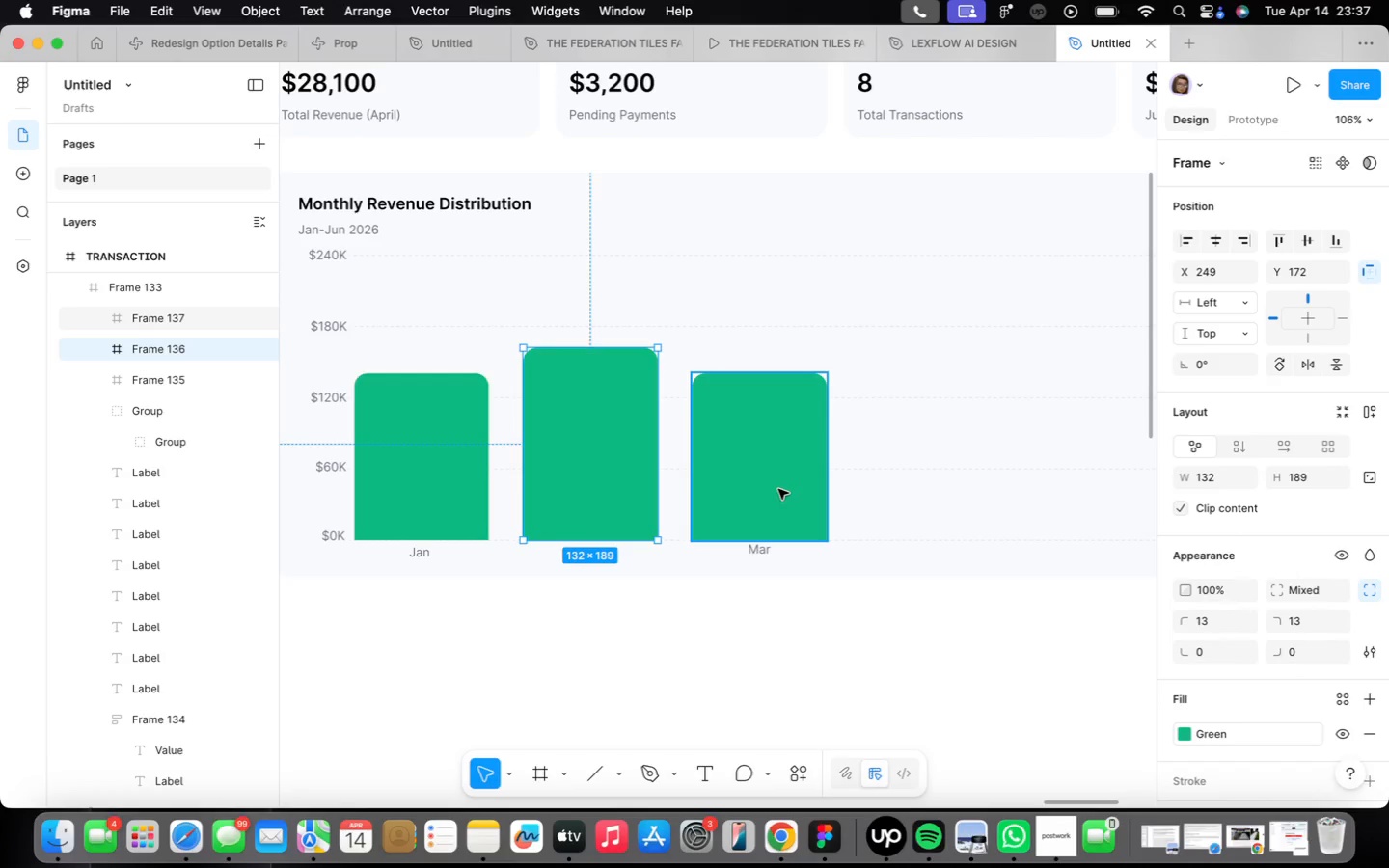 
scroll: coordinate [773, 561], scroll_direction: up, amount: 4.0
 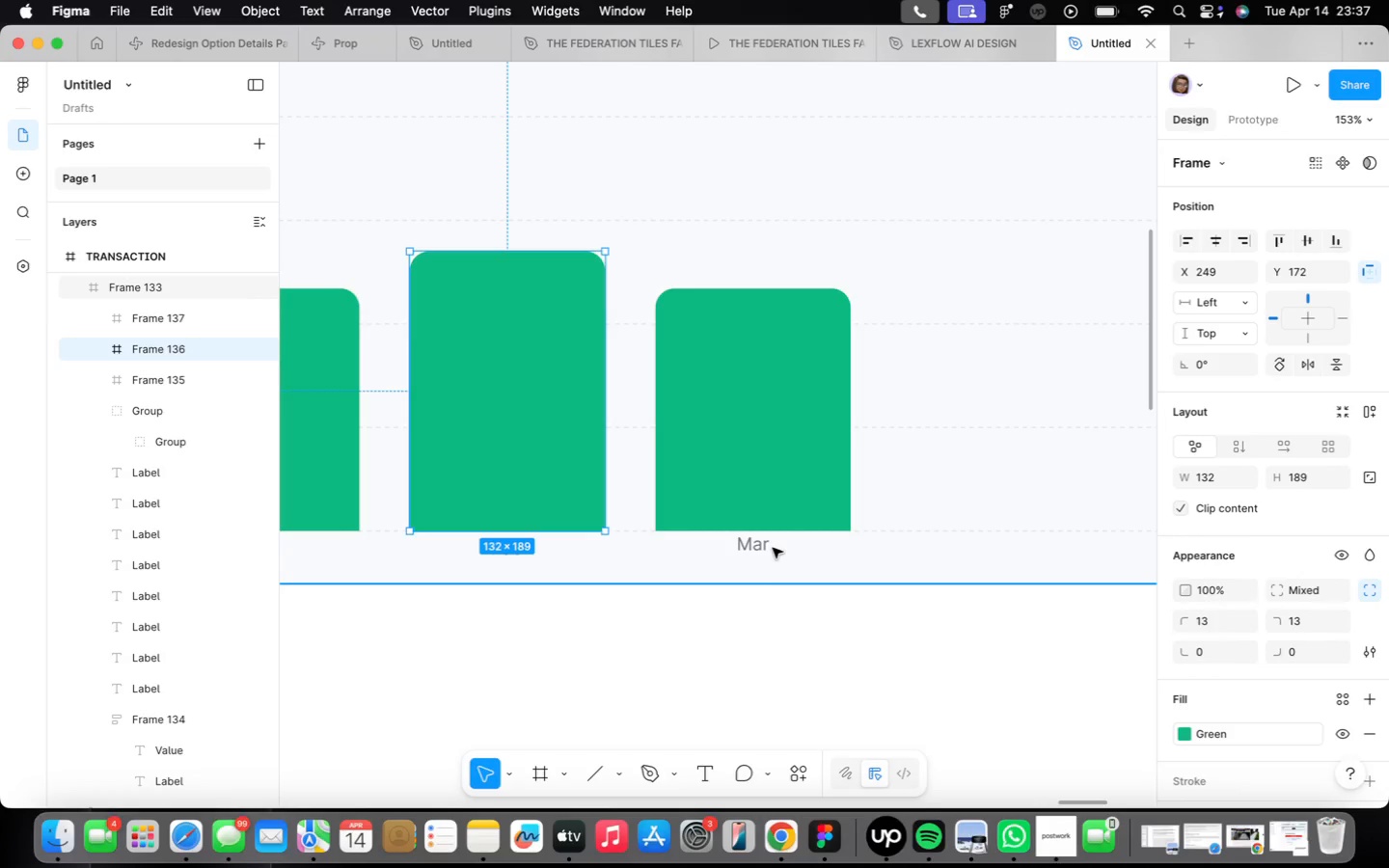 
hold_key(key=ShiftLeft, duration=0.7)
left_click([749, 545])
 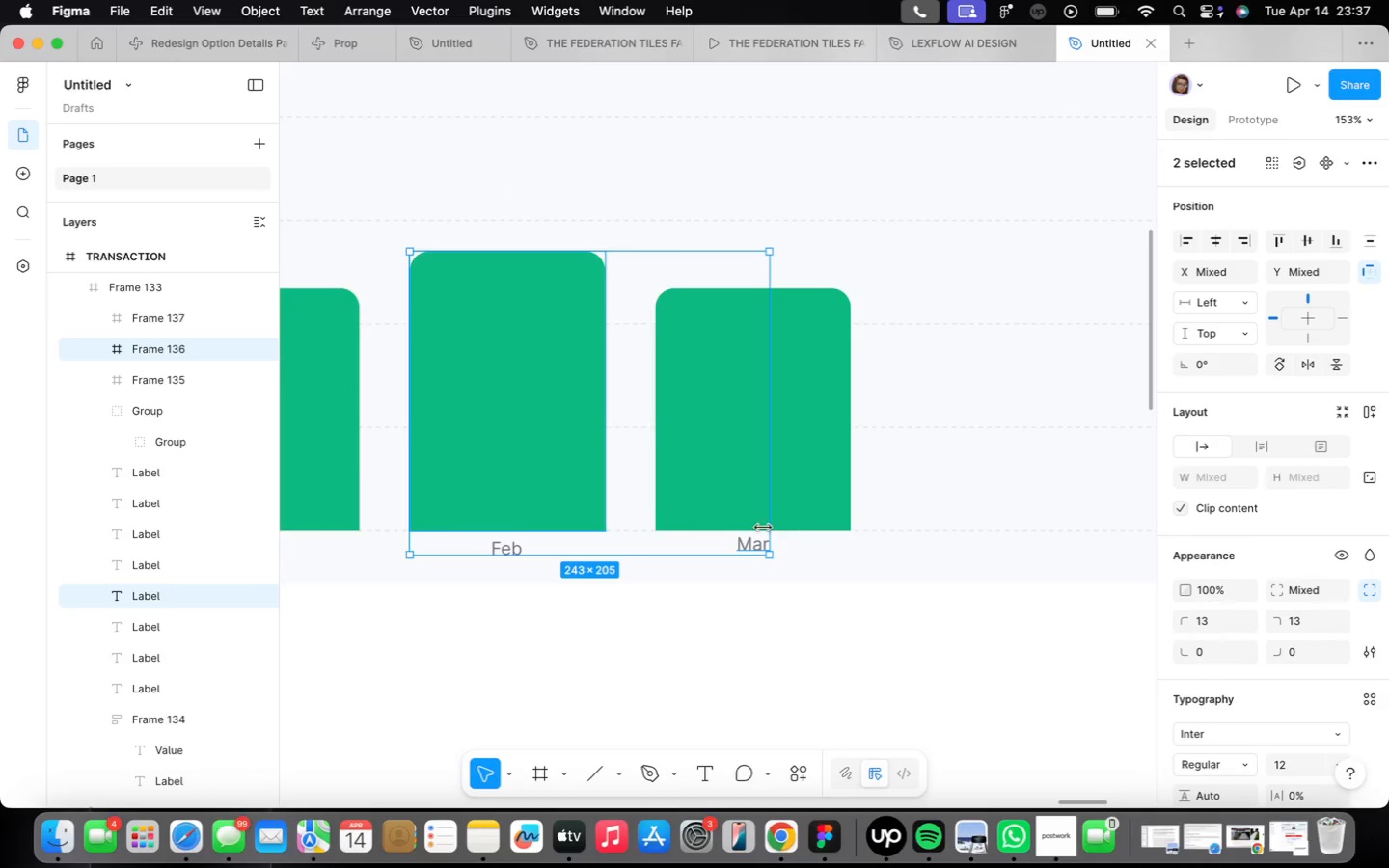 
left_click([800, 511])
 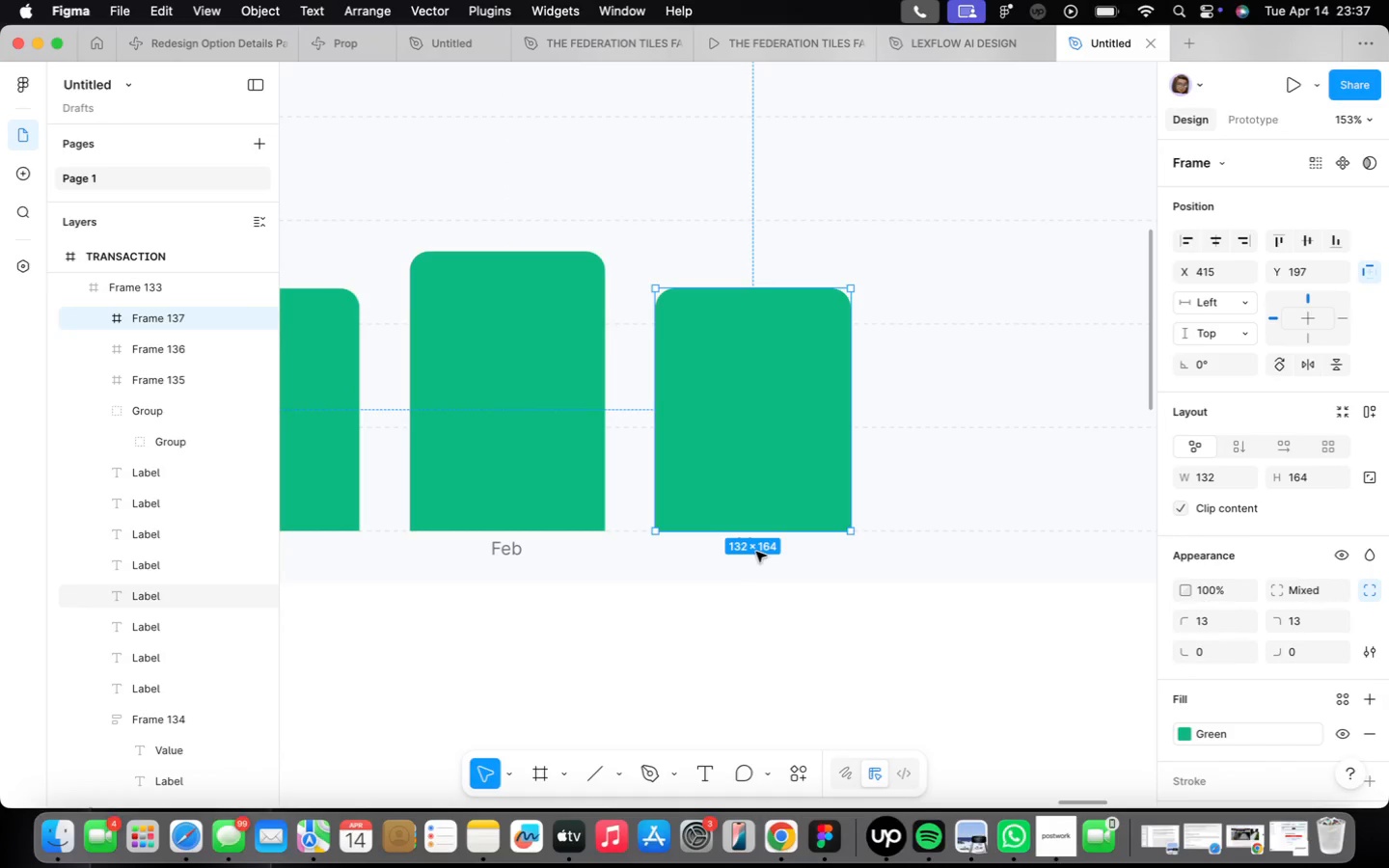 
hold_key(key=ShiftLeft, duration=0.6)
left_click([755, 551])
 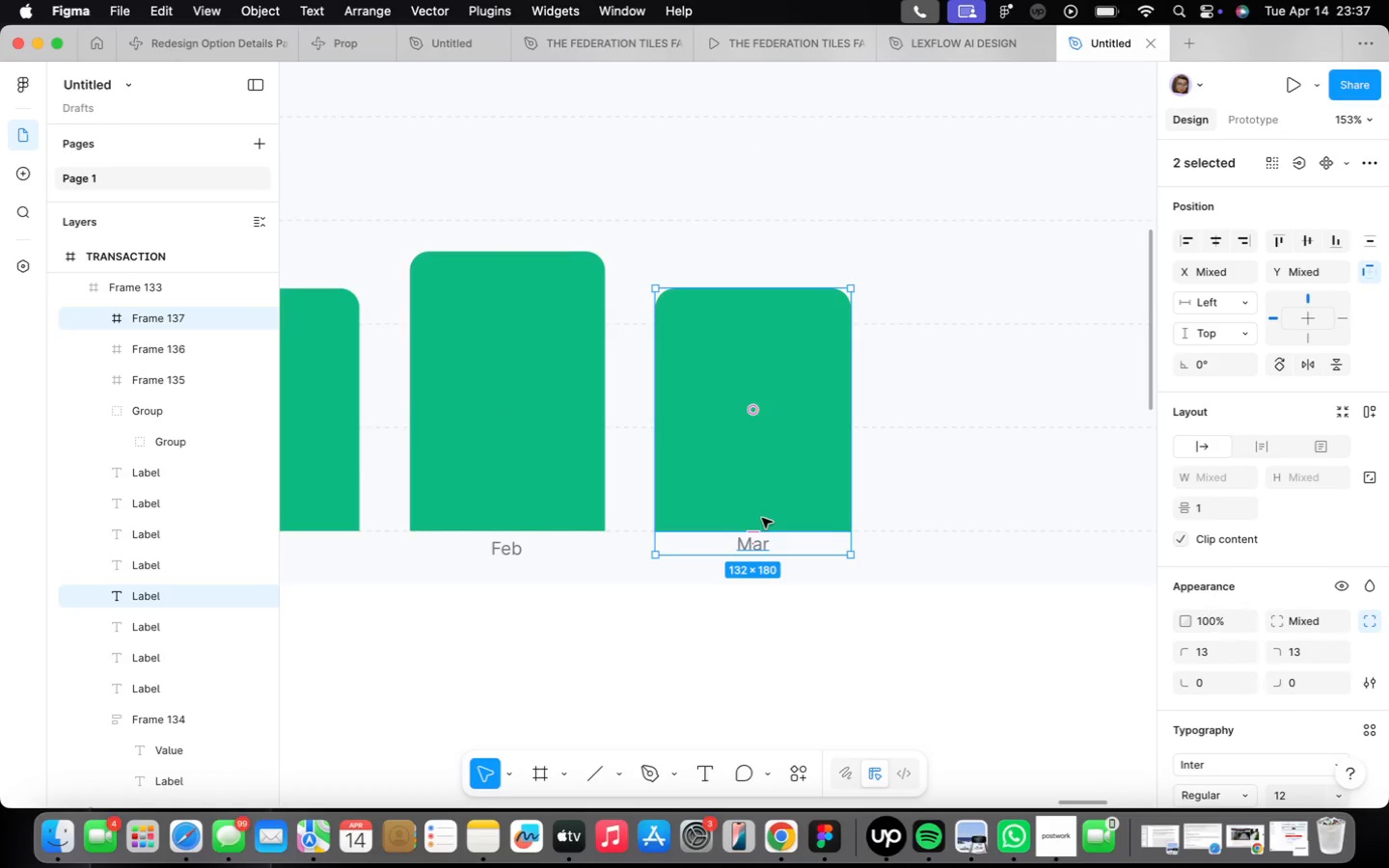 
scroll: coordinate [762, 518], scroll_direction: down, amount: 2.0
 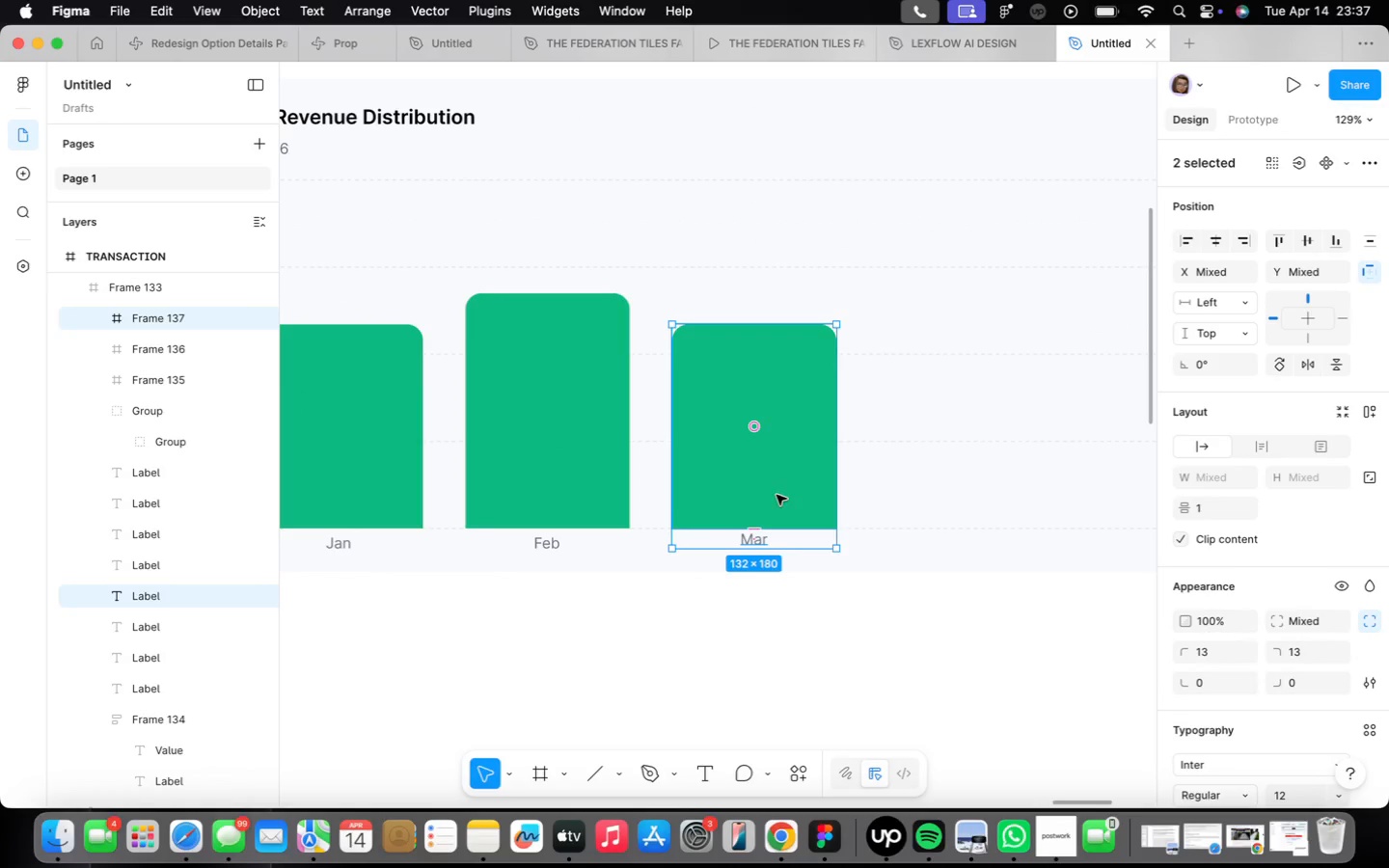 
hold_key(key=OptionLeft, duration=4.4)
left_click_drag(start_coordinate=[774, 497], to_coordinate=[979, 496])
 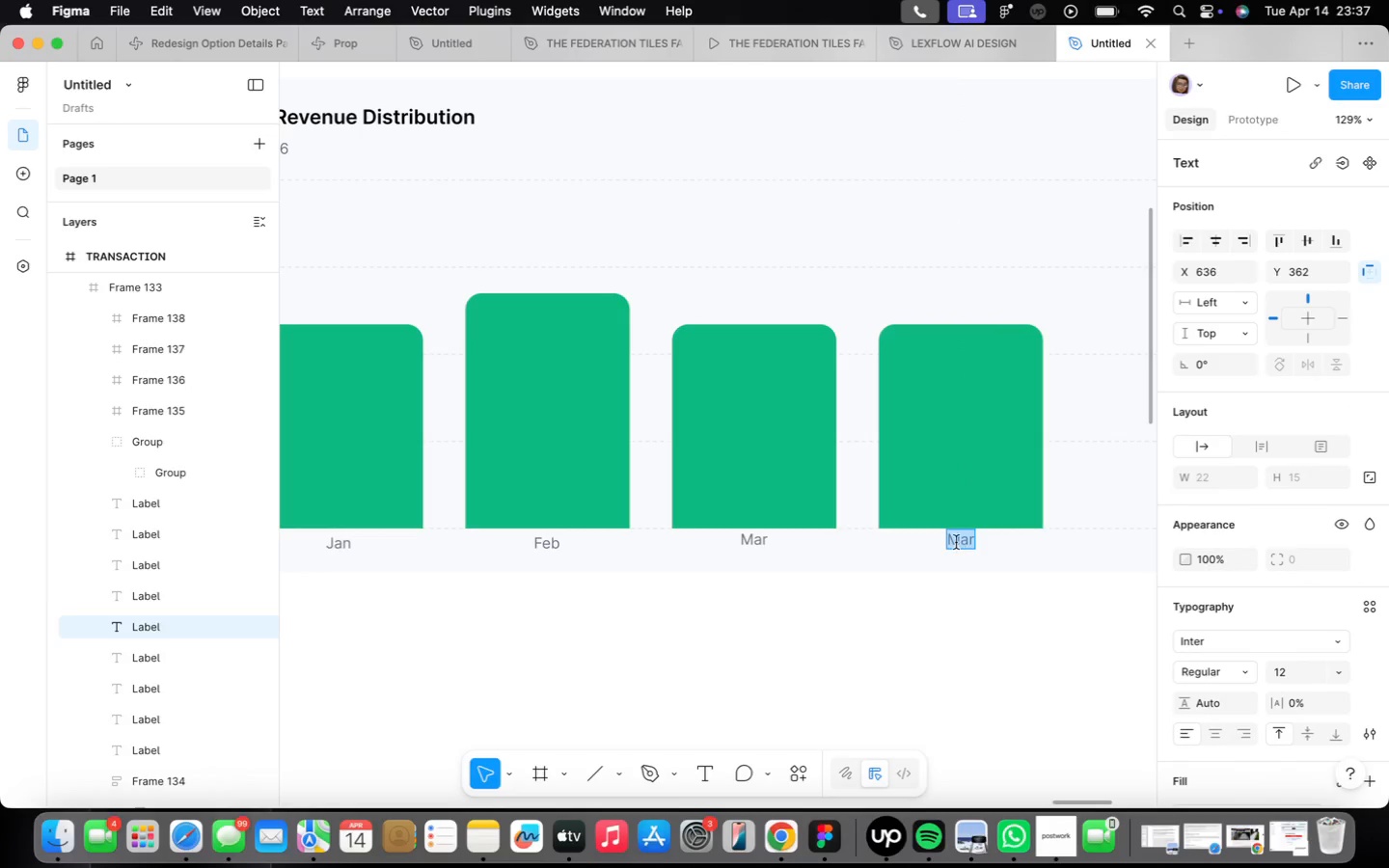 
type(Apr)
 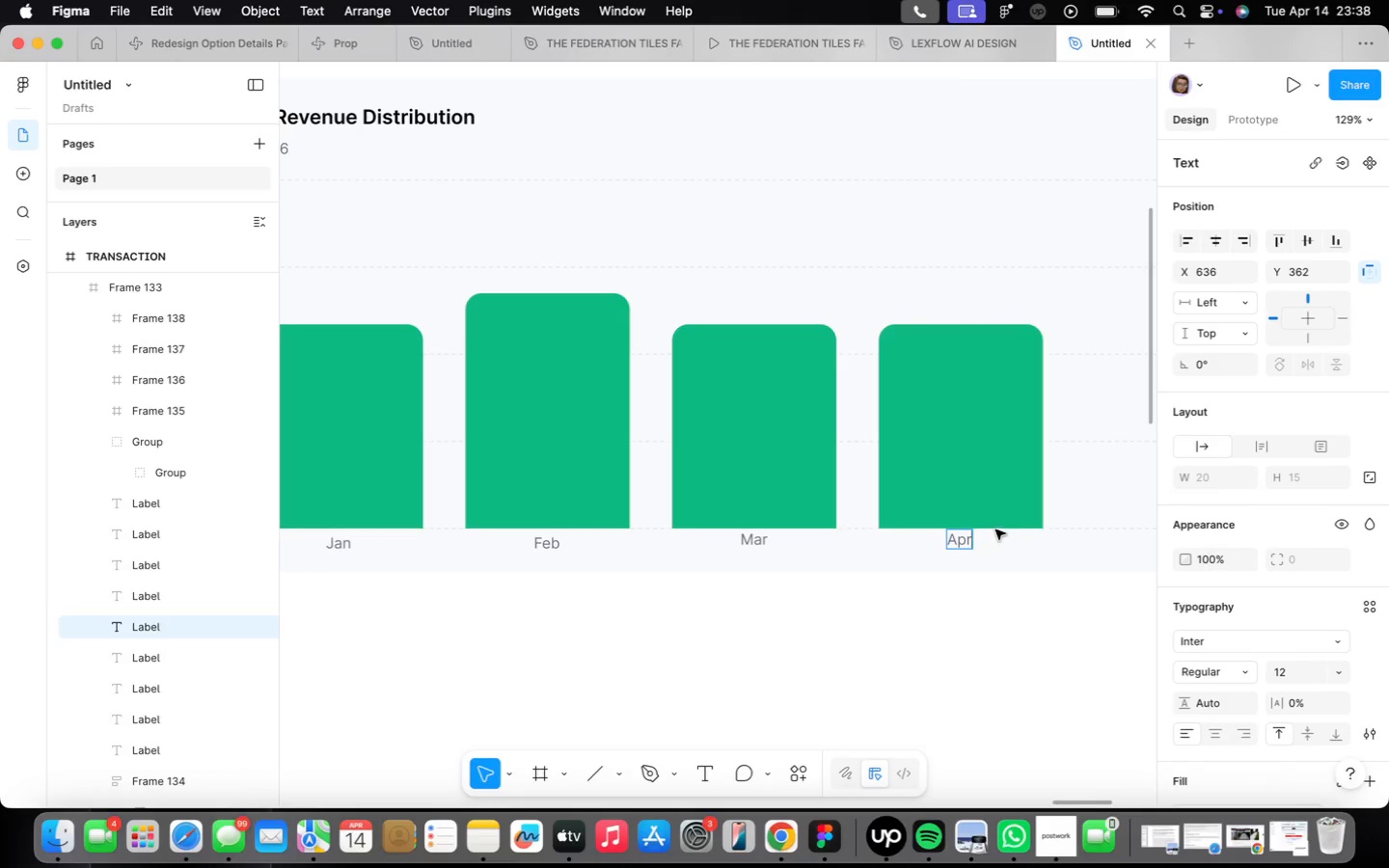 
double_click([1013, 587])
 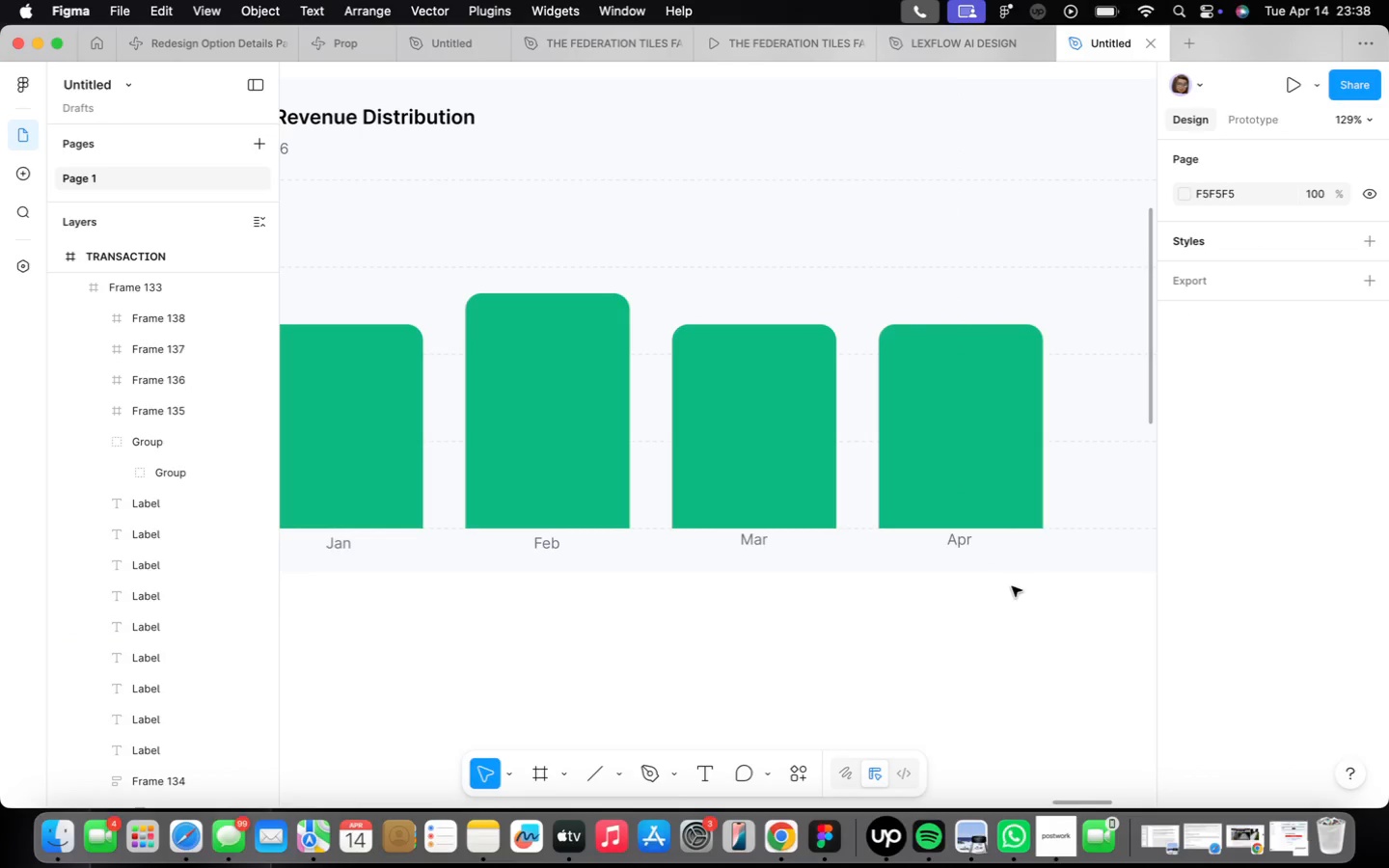 
scroll: coordinate [1011, 593], scroll_direction: down, amount: 5.0
 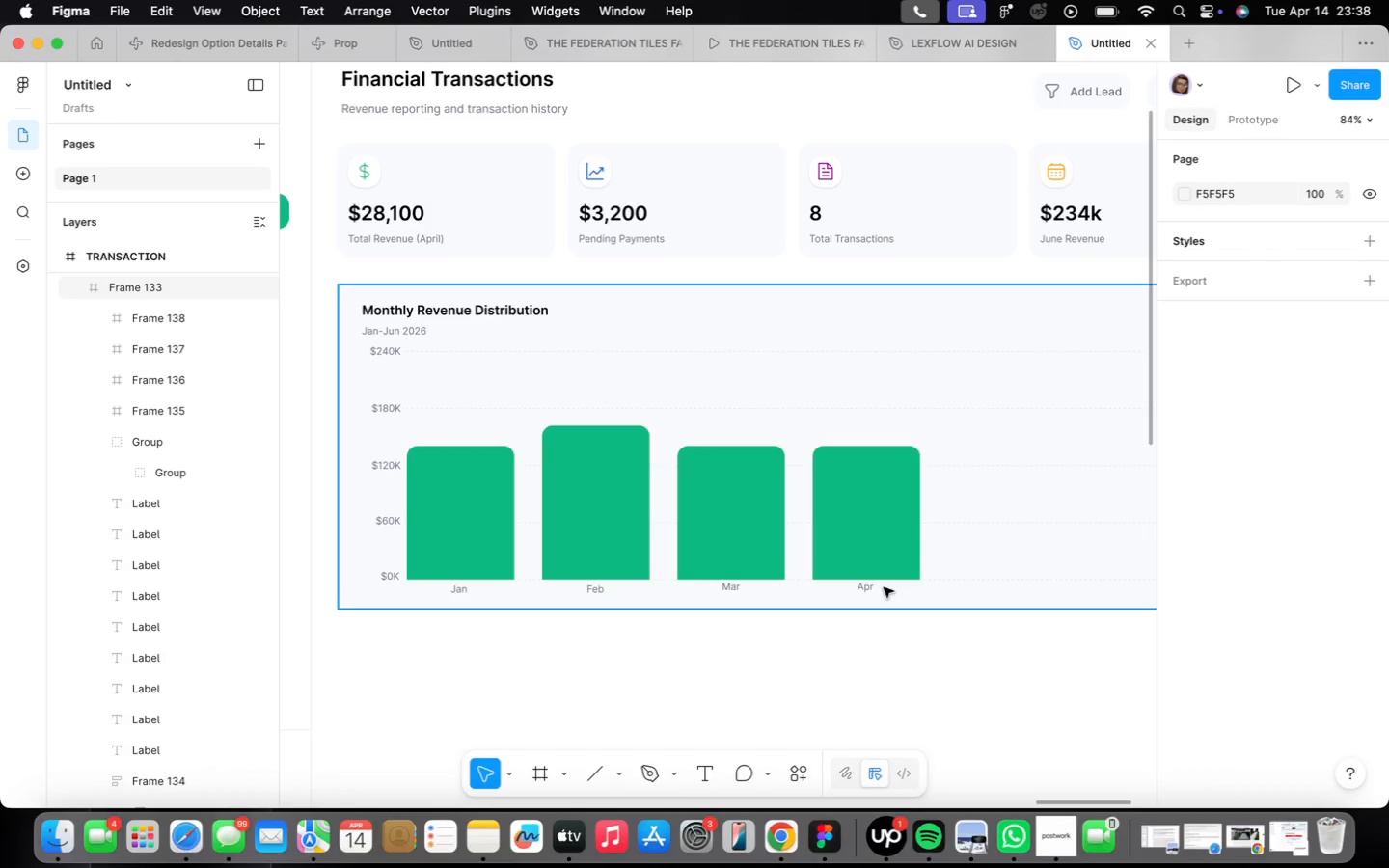 
wait(5.16)
 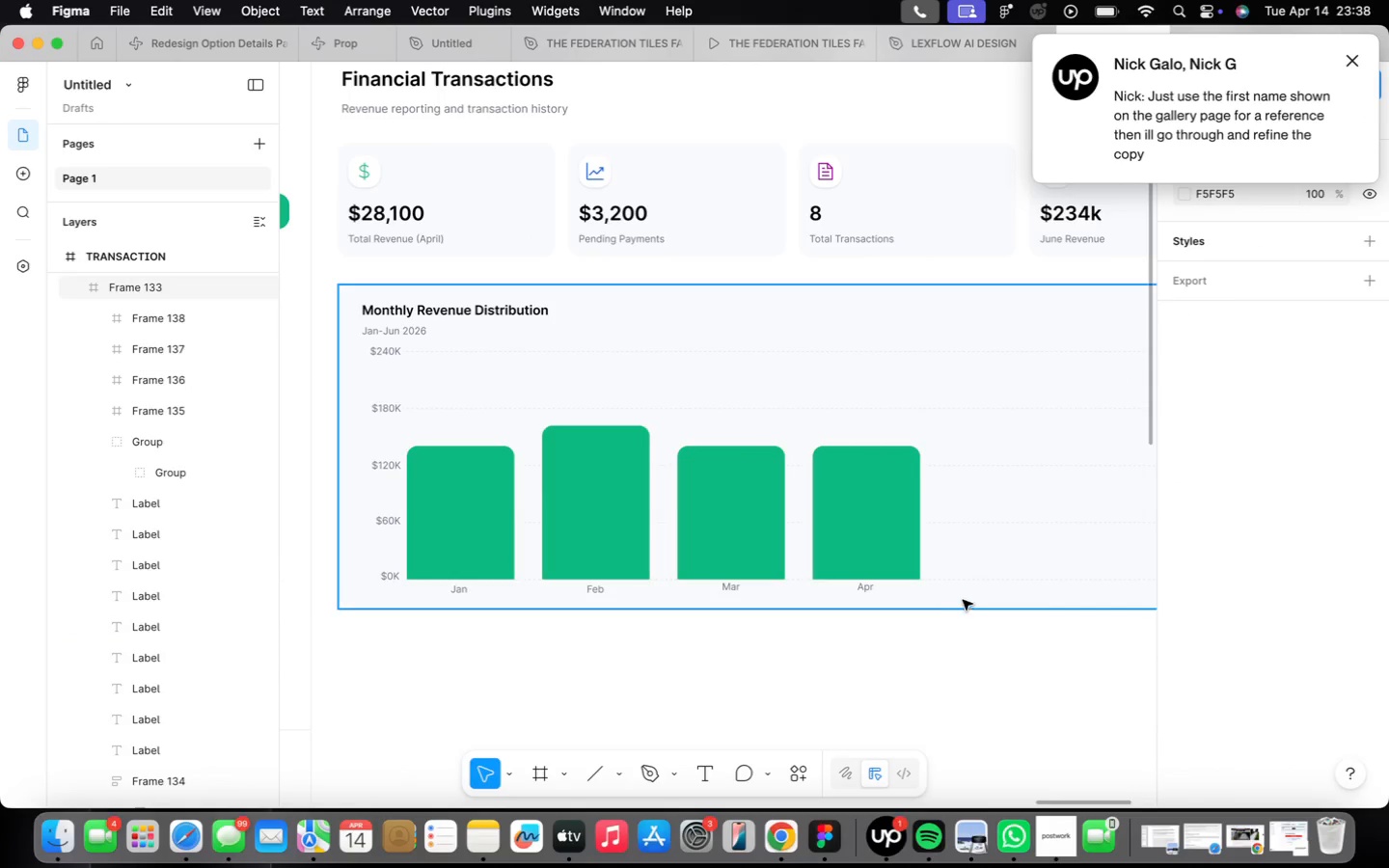 
left_click([870, 567])
 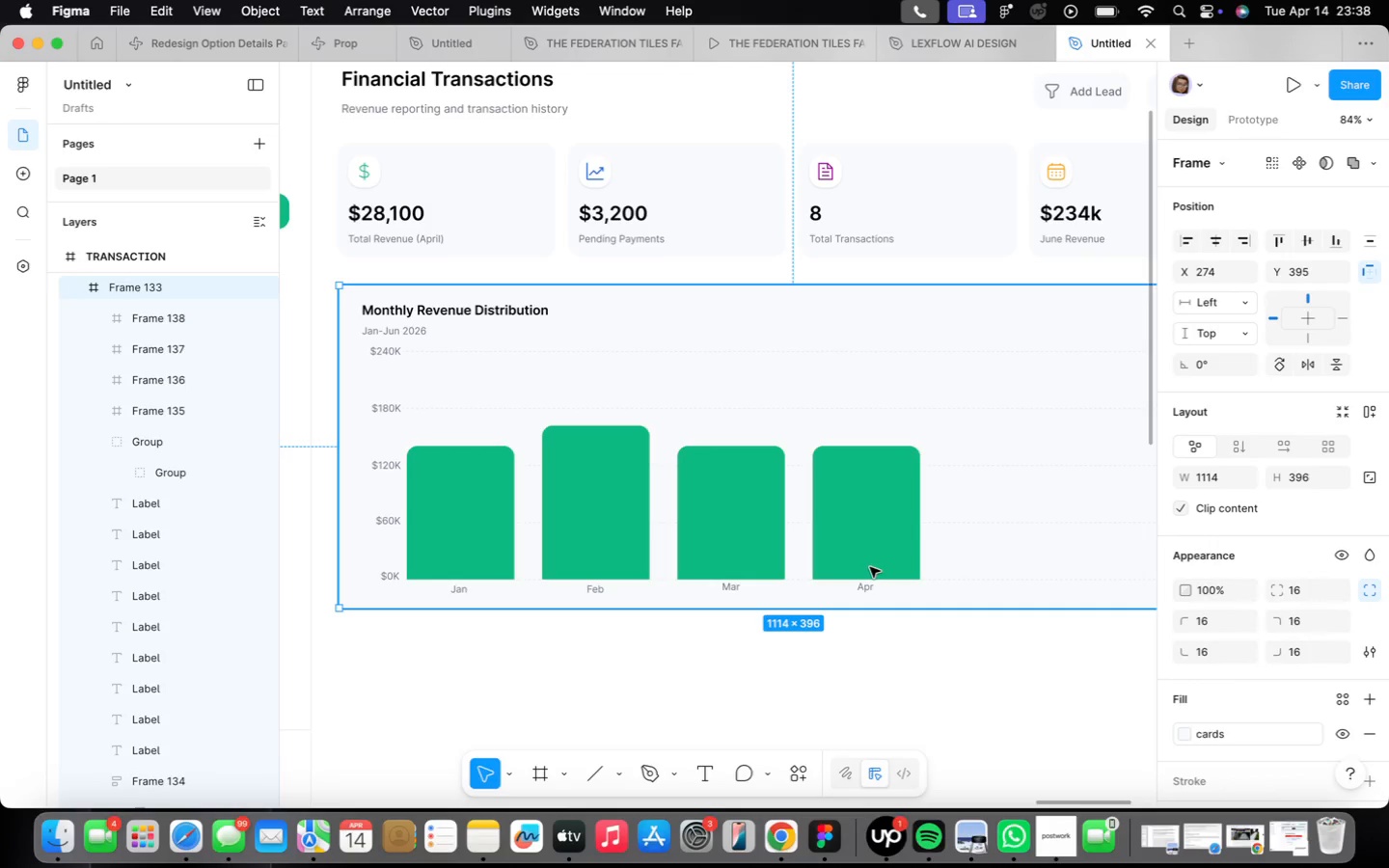 
double_click([870, 567])
 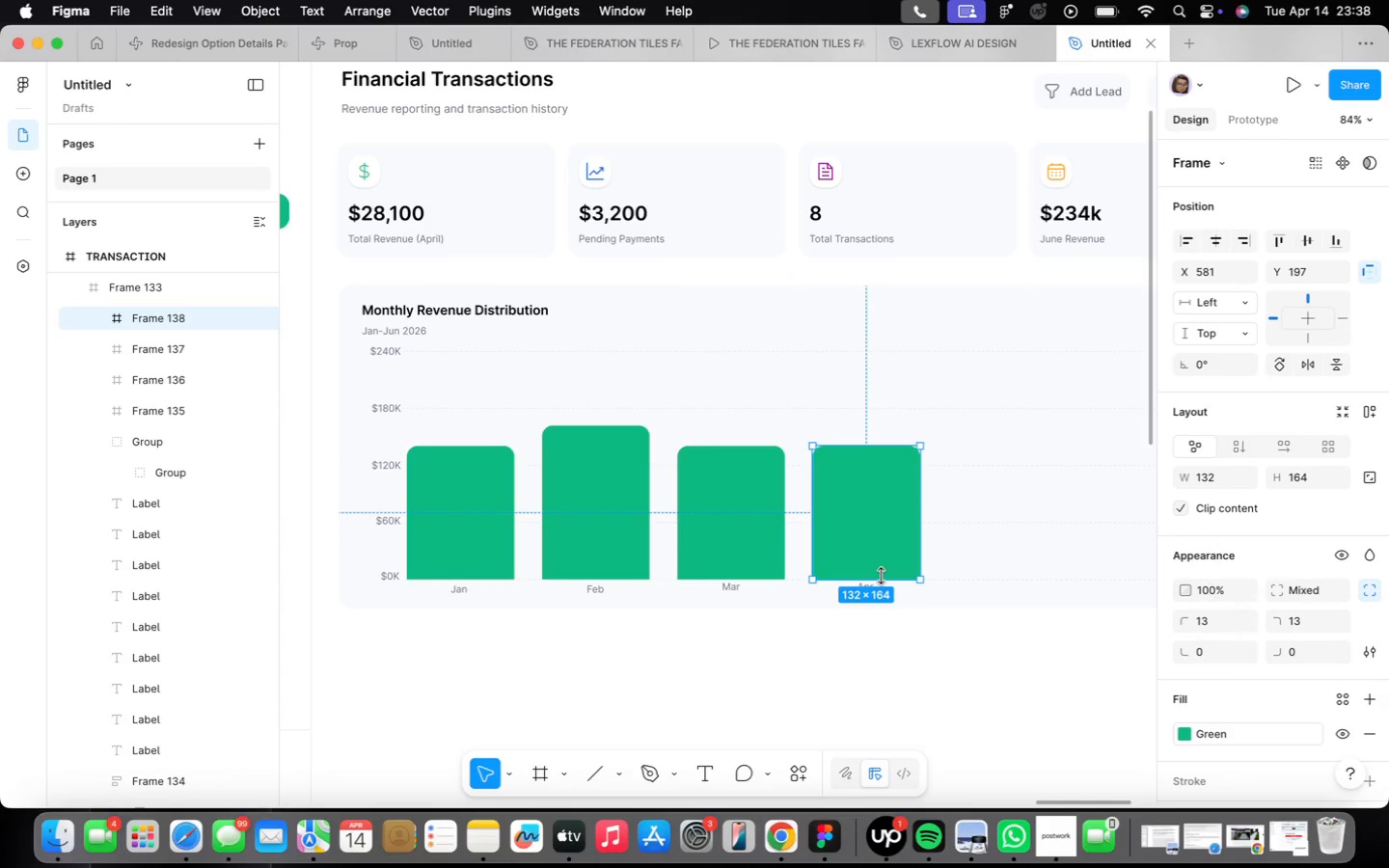 
wait(6.32)
 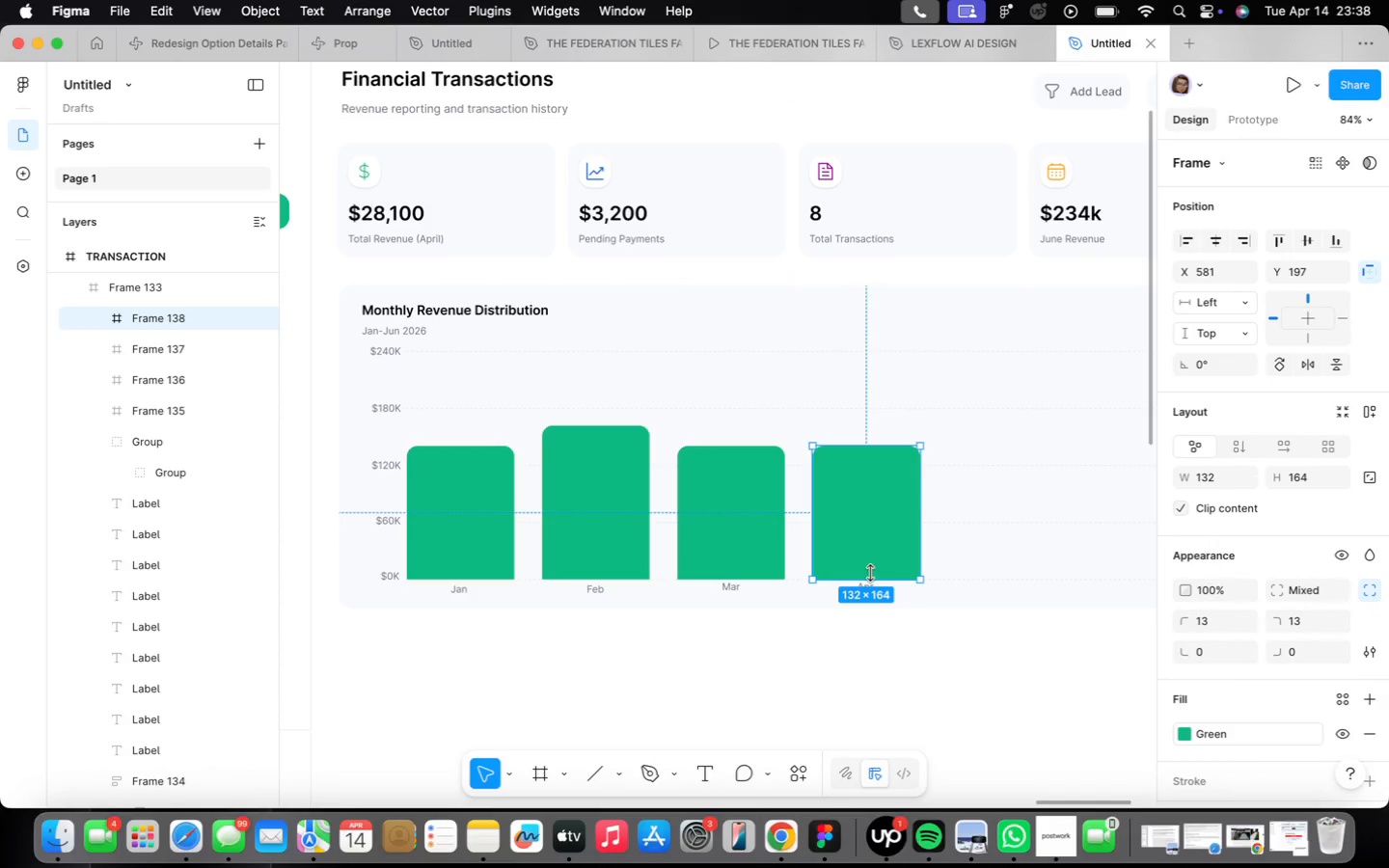 
scroll: coordinate [889, 605], scroll_direction: down, amount: 1.0
 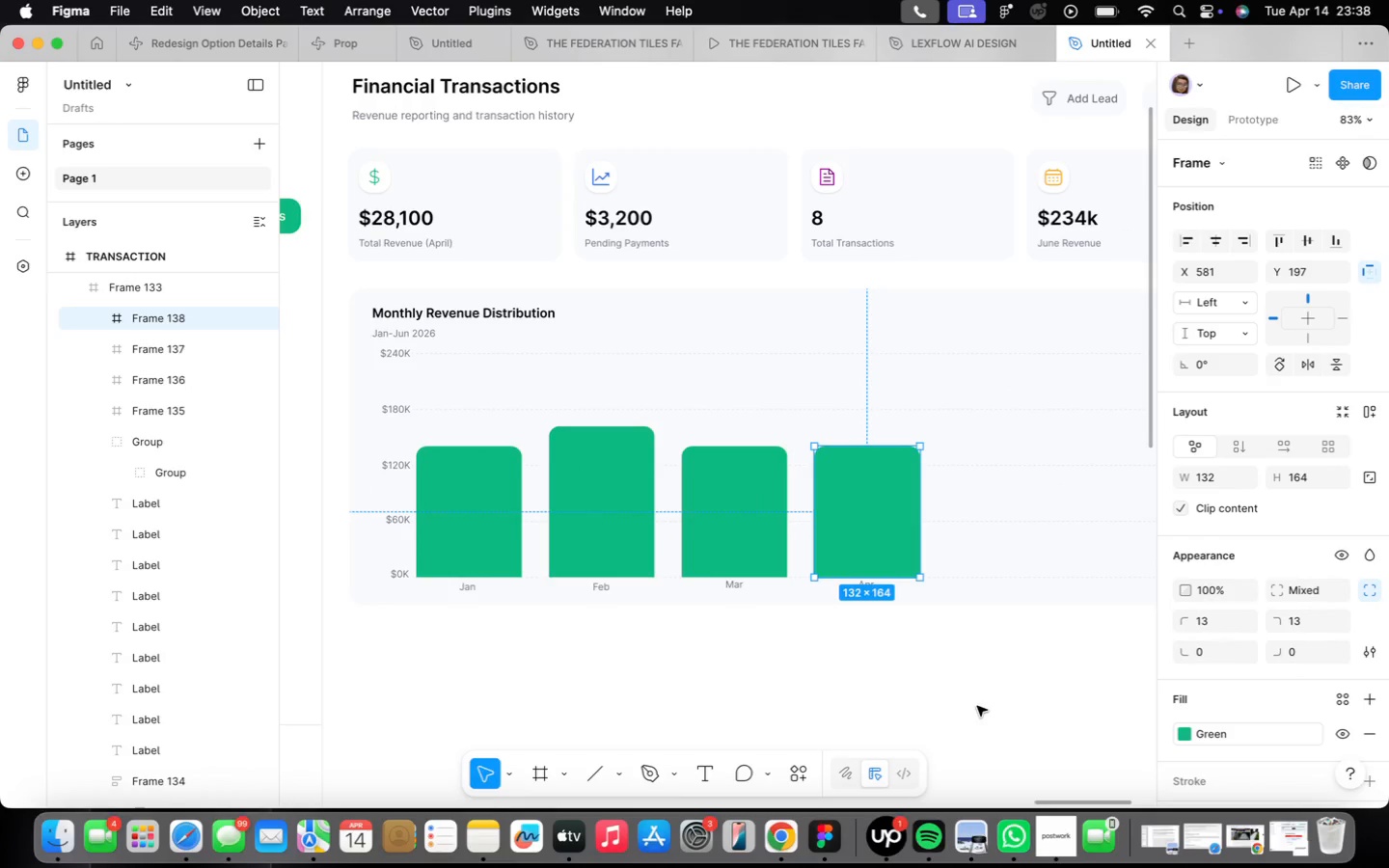 
scroll: coordinate [746, 580], scroll_direction: up, amount: 5.0
 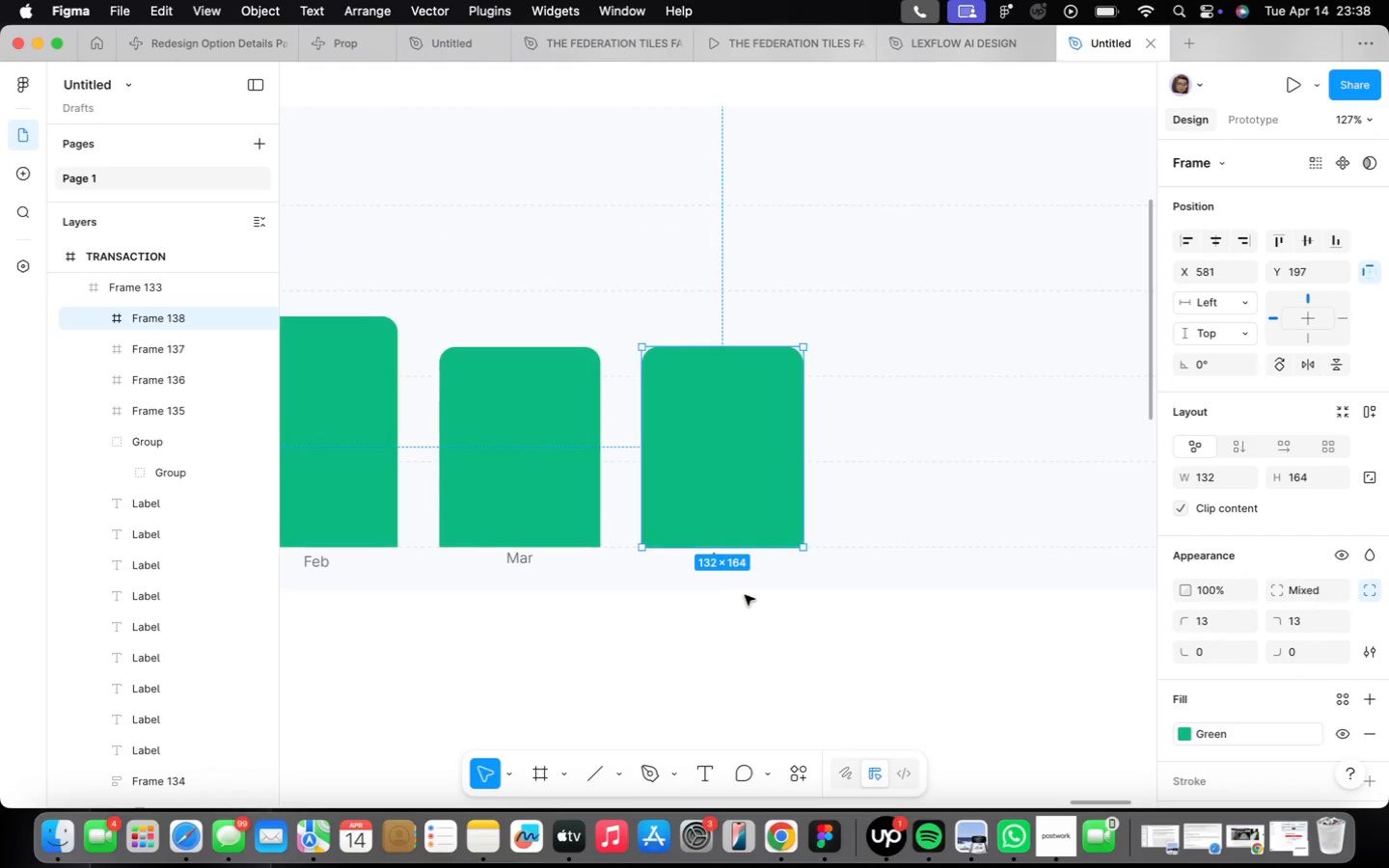 
hold_key(key=ShiftLeft, duration=1.51)
left_click([719, 568])
 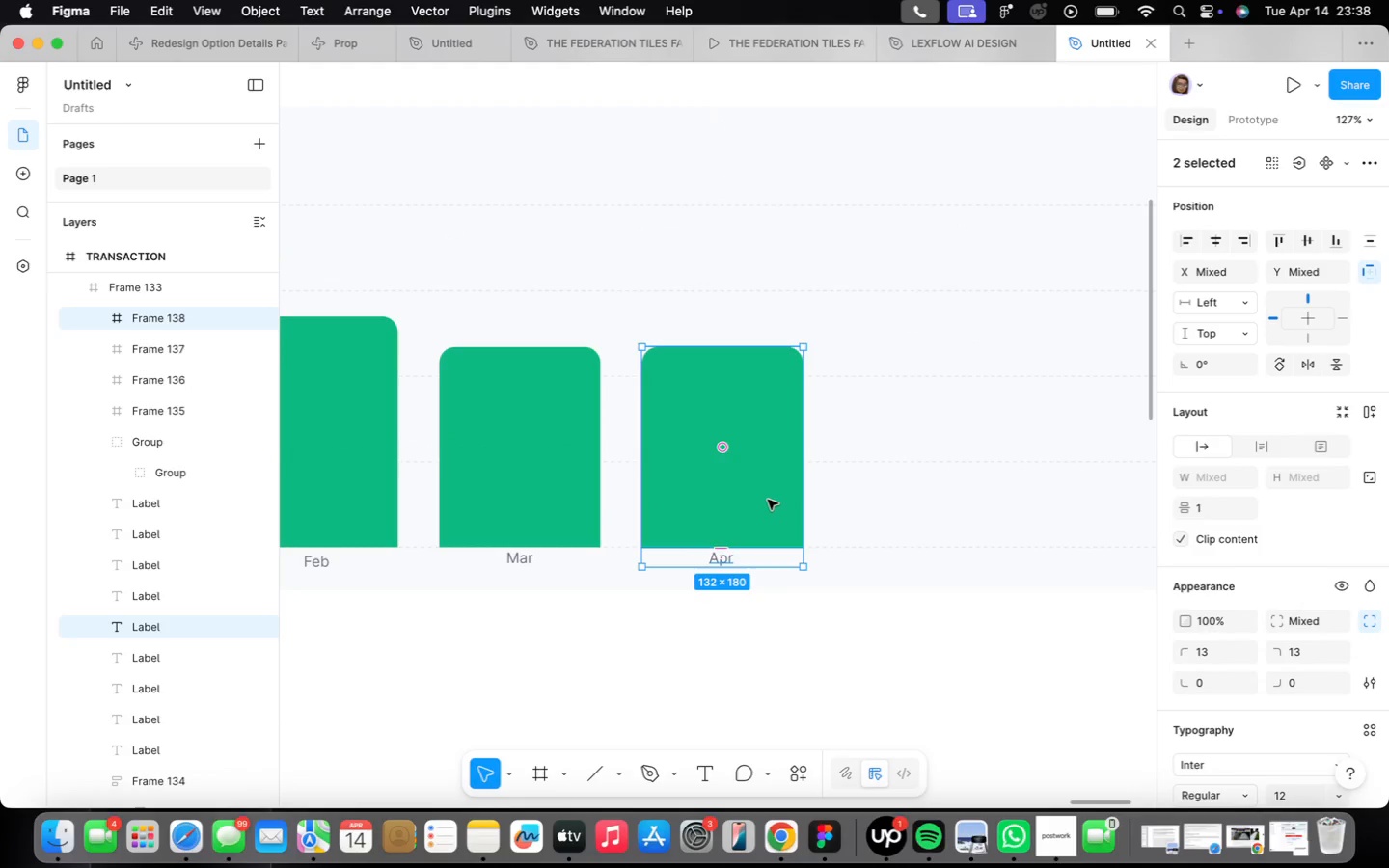 
hold_key(key=OptionLeft, duration=4.63)
left_click_drag(start_coordinate=[767, 499], to_coordinate=[966, 500])
 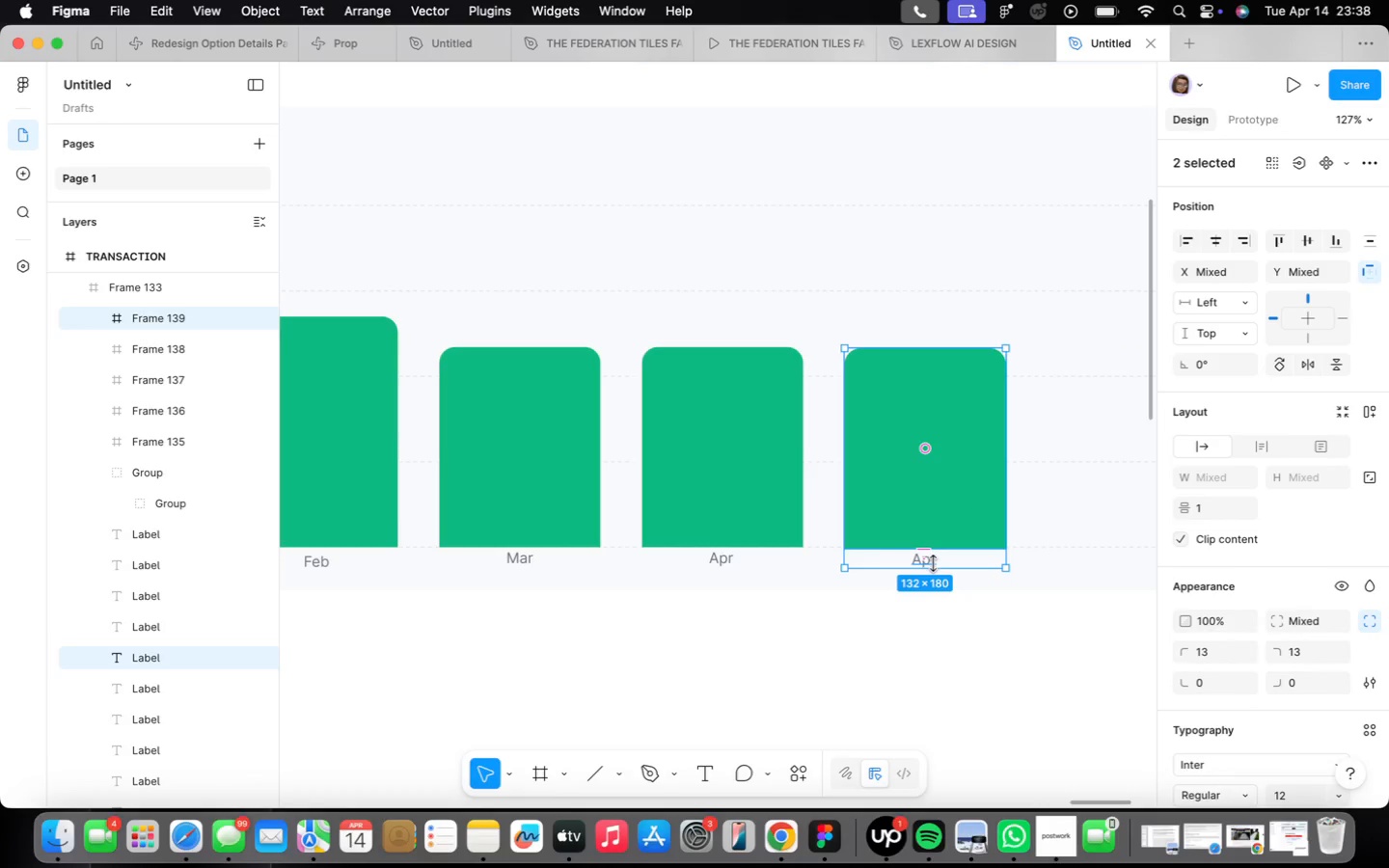 
double_click([930, 559])
 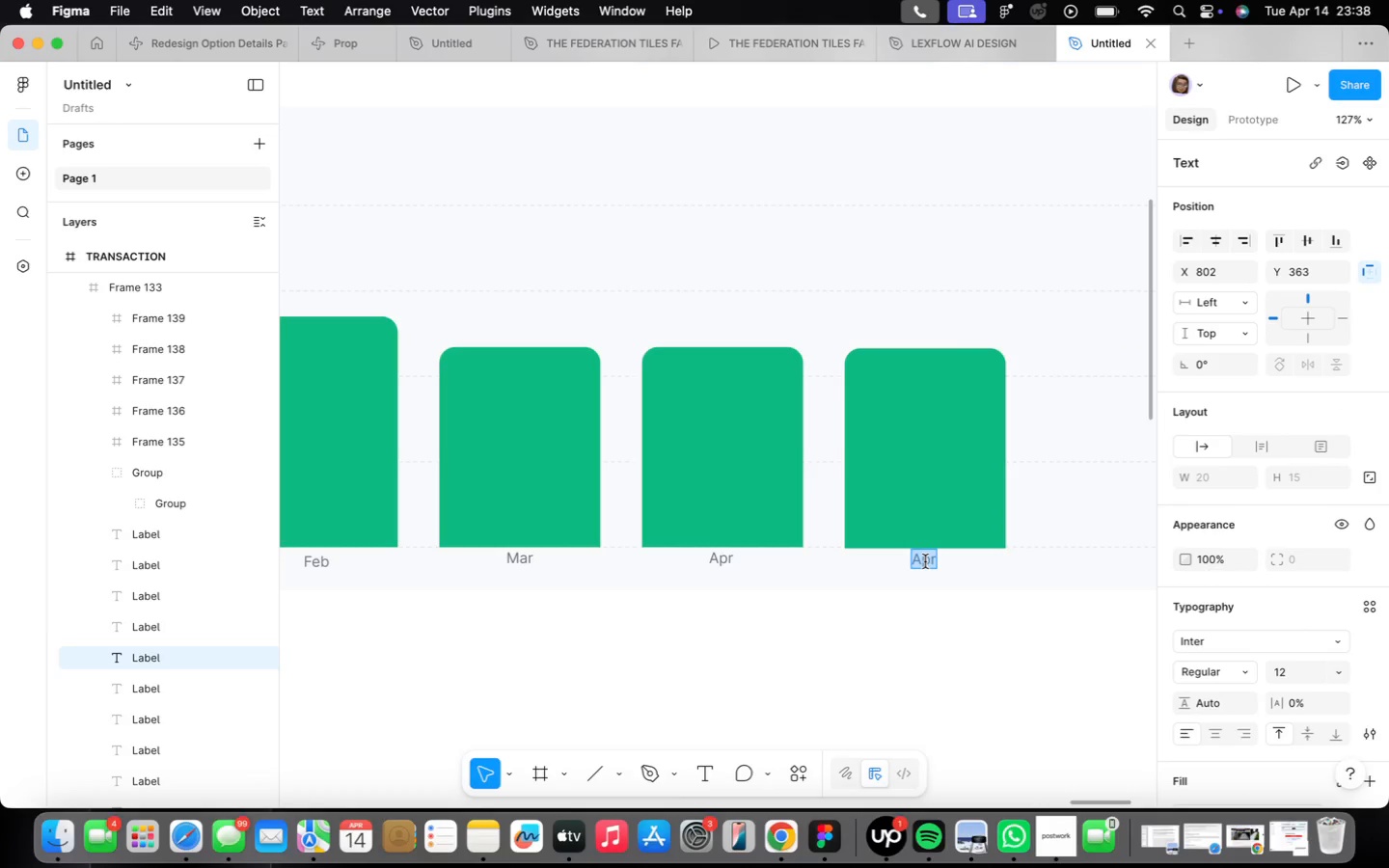 
type(May)
 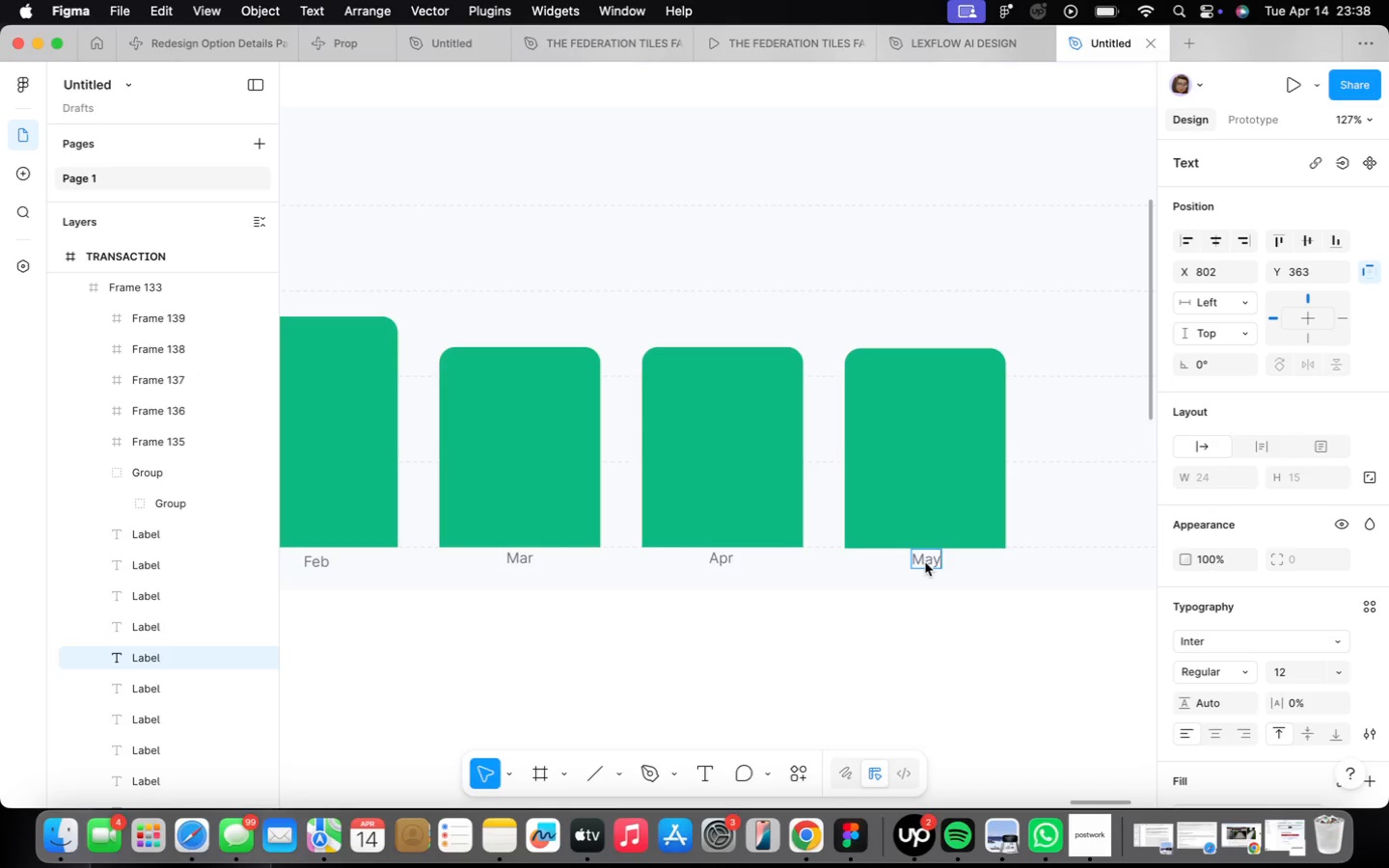 
wait(21.49)
 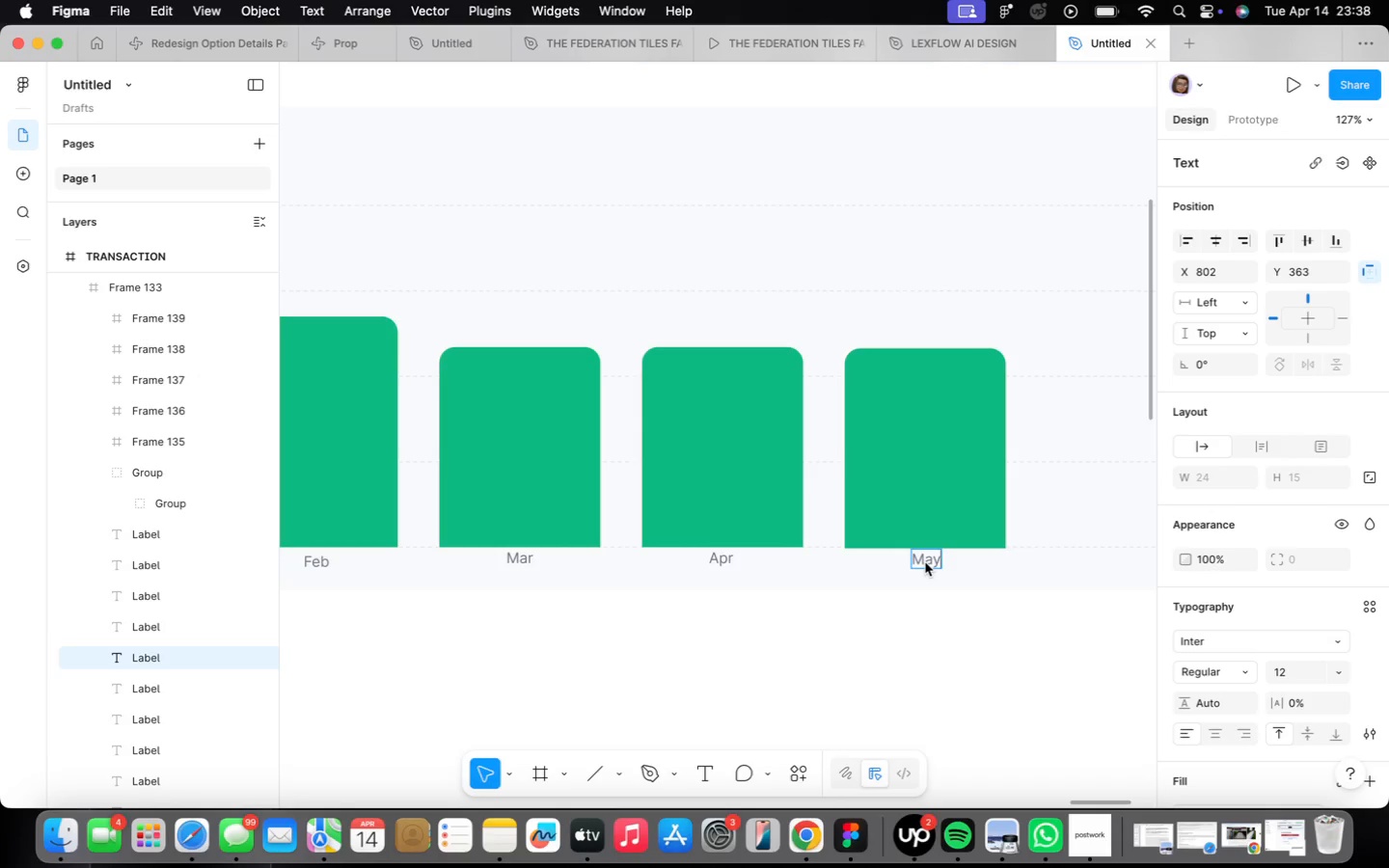 
left_click([1012, 594])
 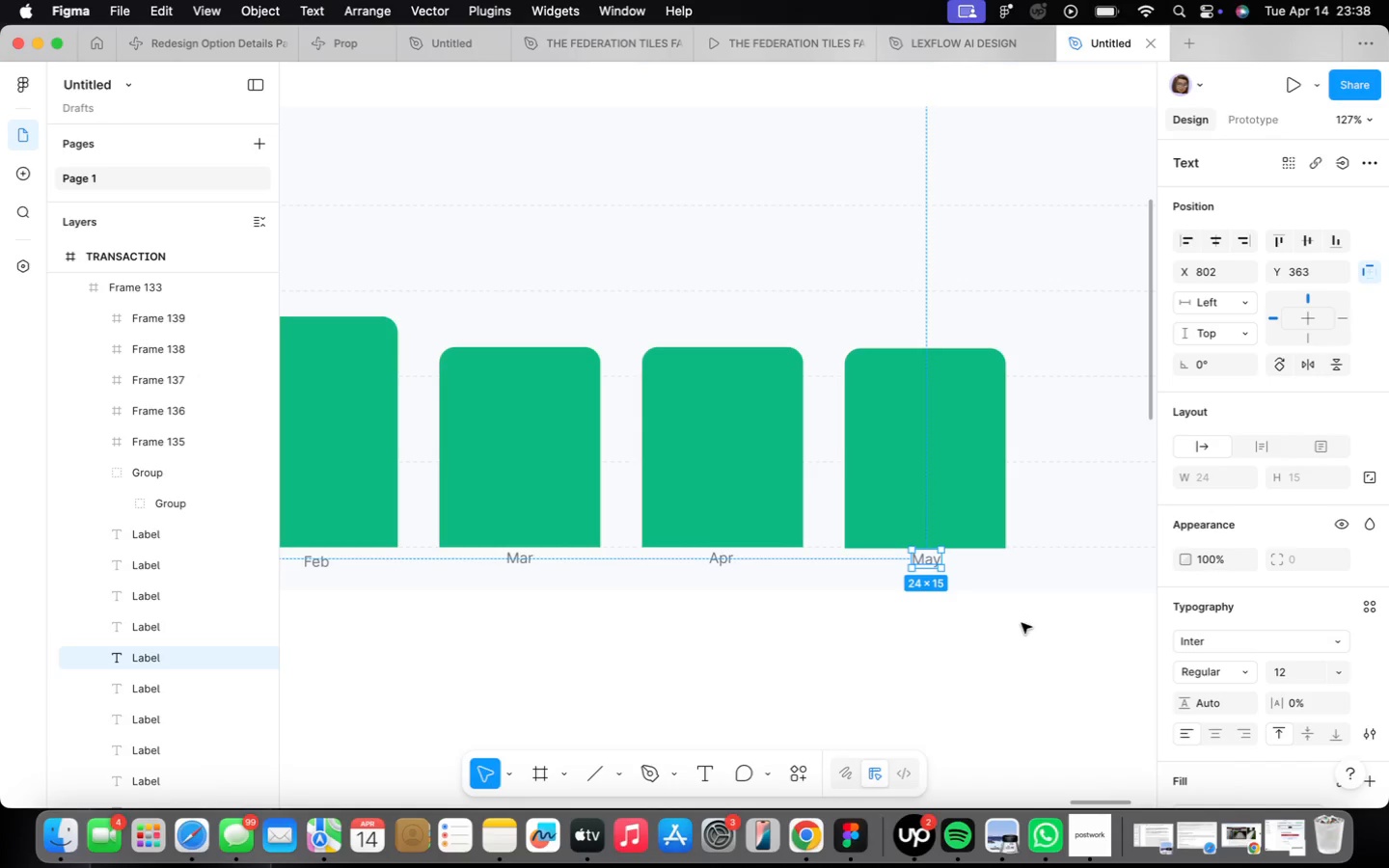 
left_click([1021, 623])
 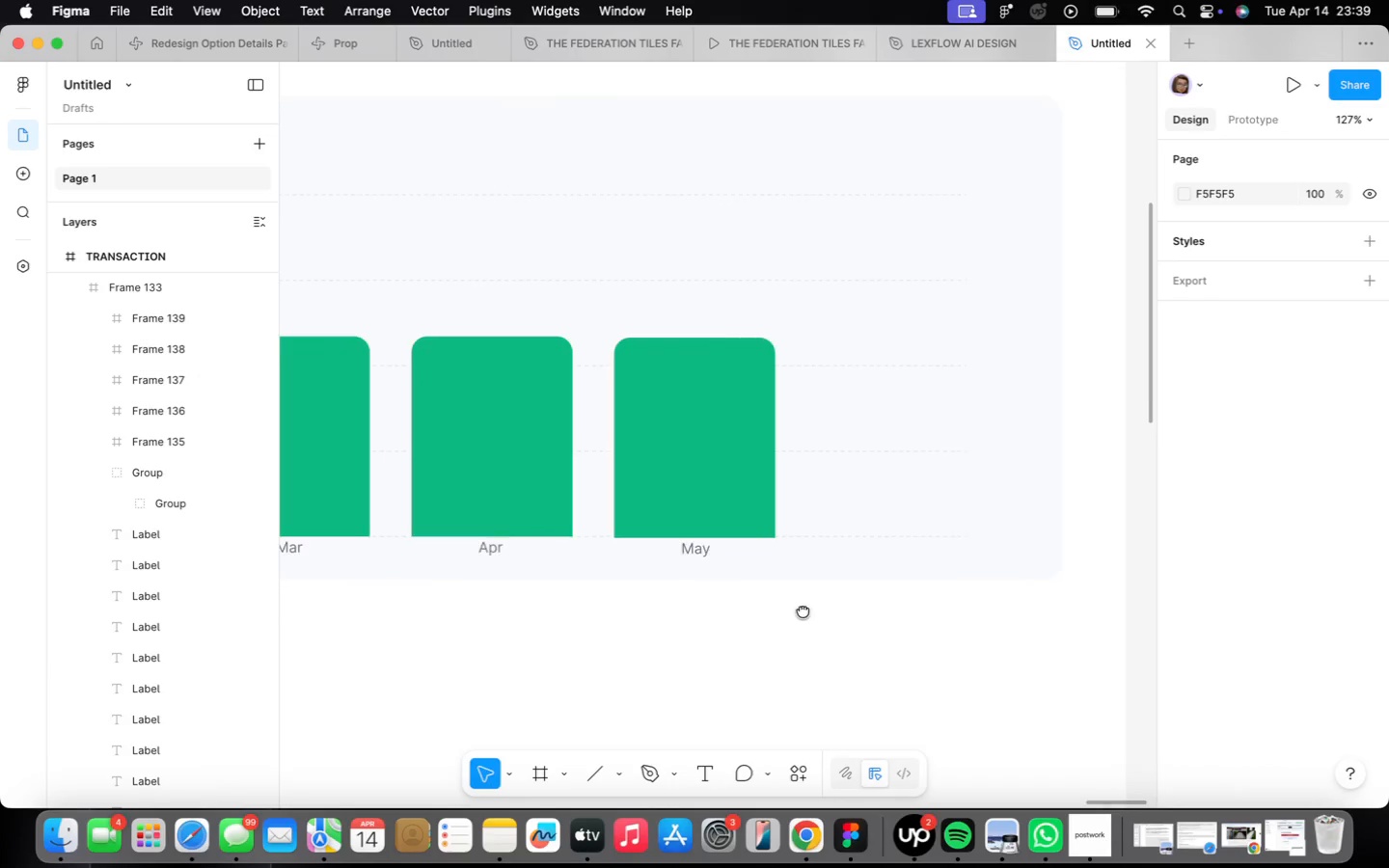 
scroll: coordinate [833, 518], scroll_direction: down, amount: 4.0
 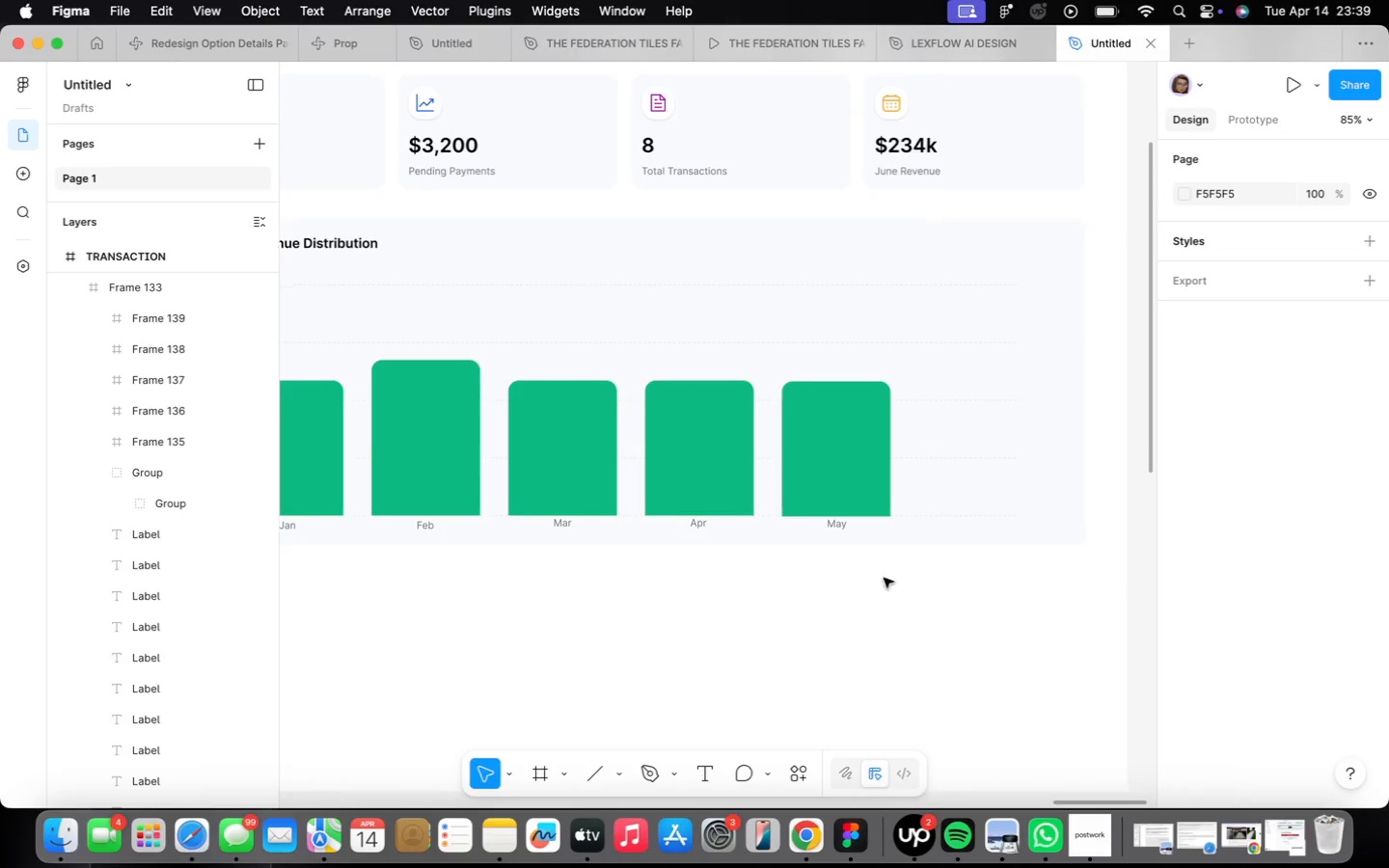 
double_click([847, 464])
 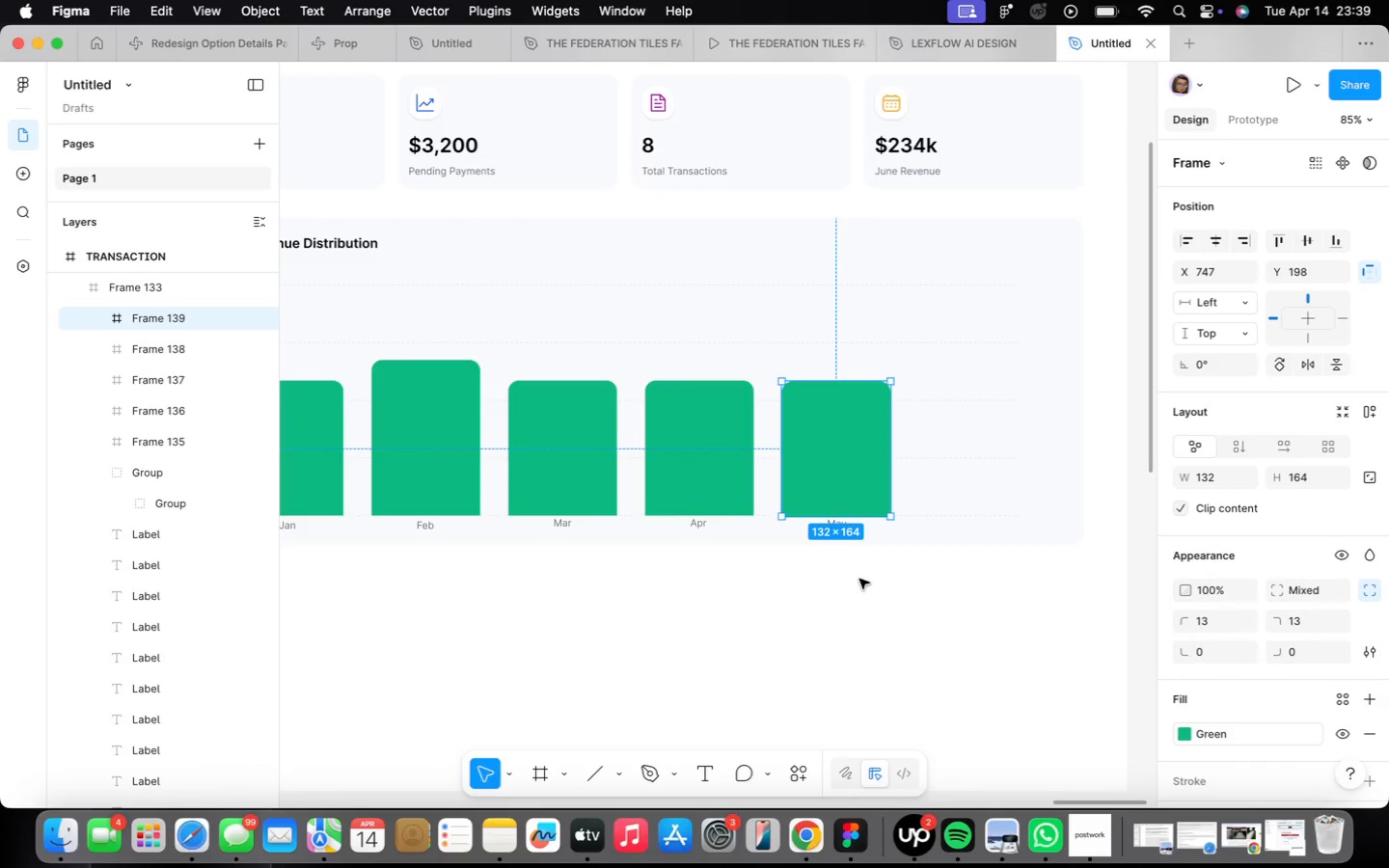 
scroll: coordinate [858, 580], scroll_direction: up, amount: 7.0
 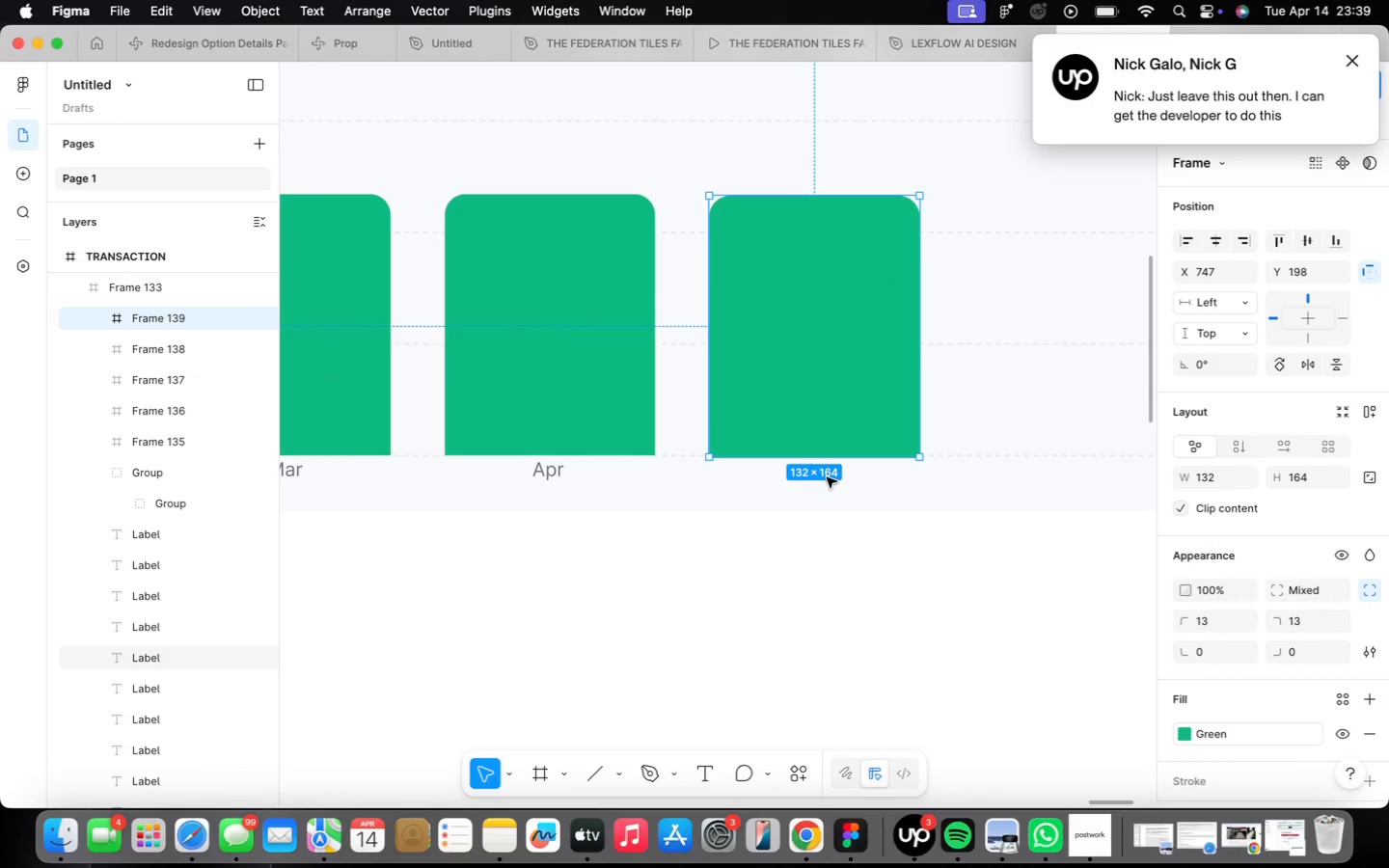 
hold_key(key=ShiftLeft, duration=0.71)
left_click([827, 477])
 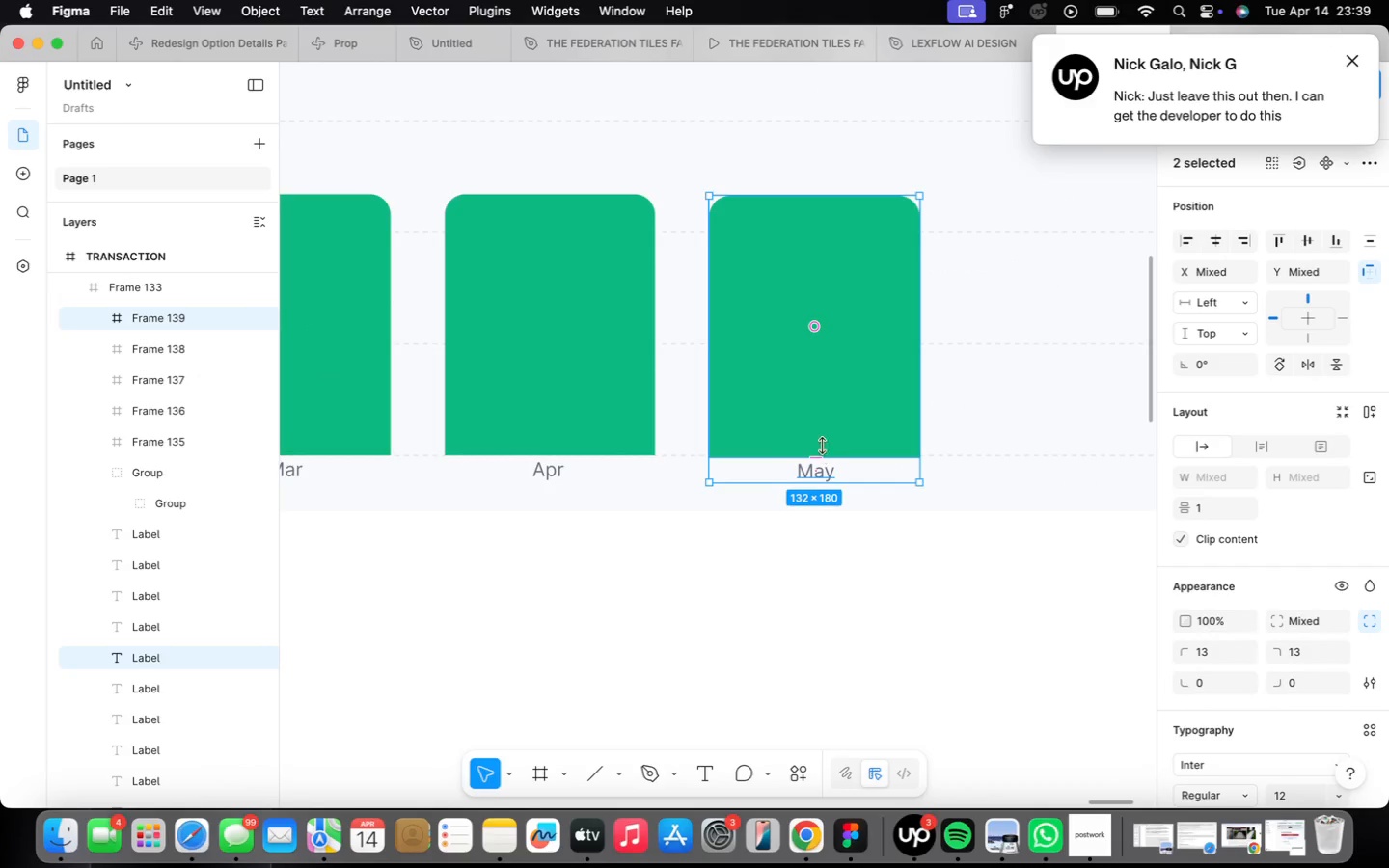 
scroll: coordinate [823, 444], scroll_direction: down, amount: 12.0
 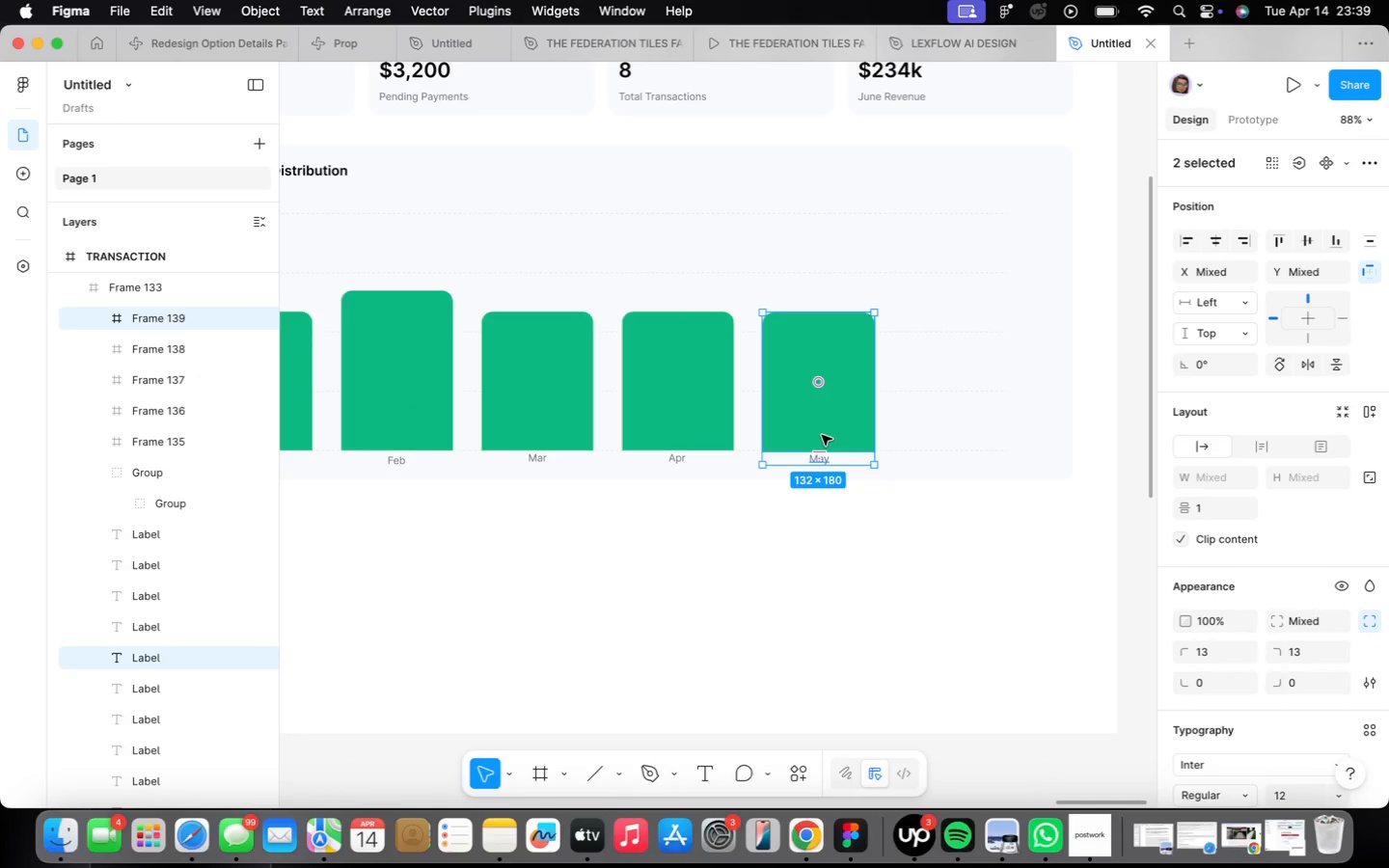 
hold_key(key=OptionLeft, duration=3.9)
left_click_drag(start_coordinate=[822, 435], to_coordinate=[965, 427])
 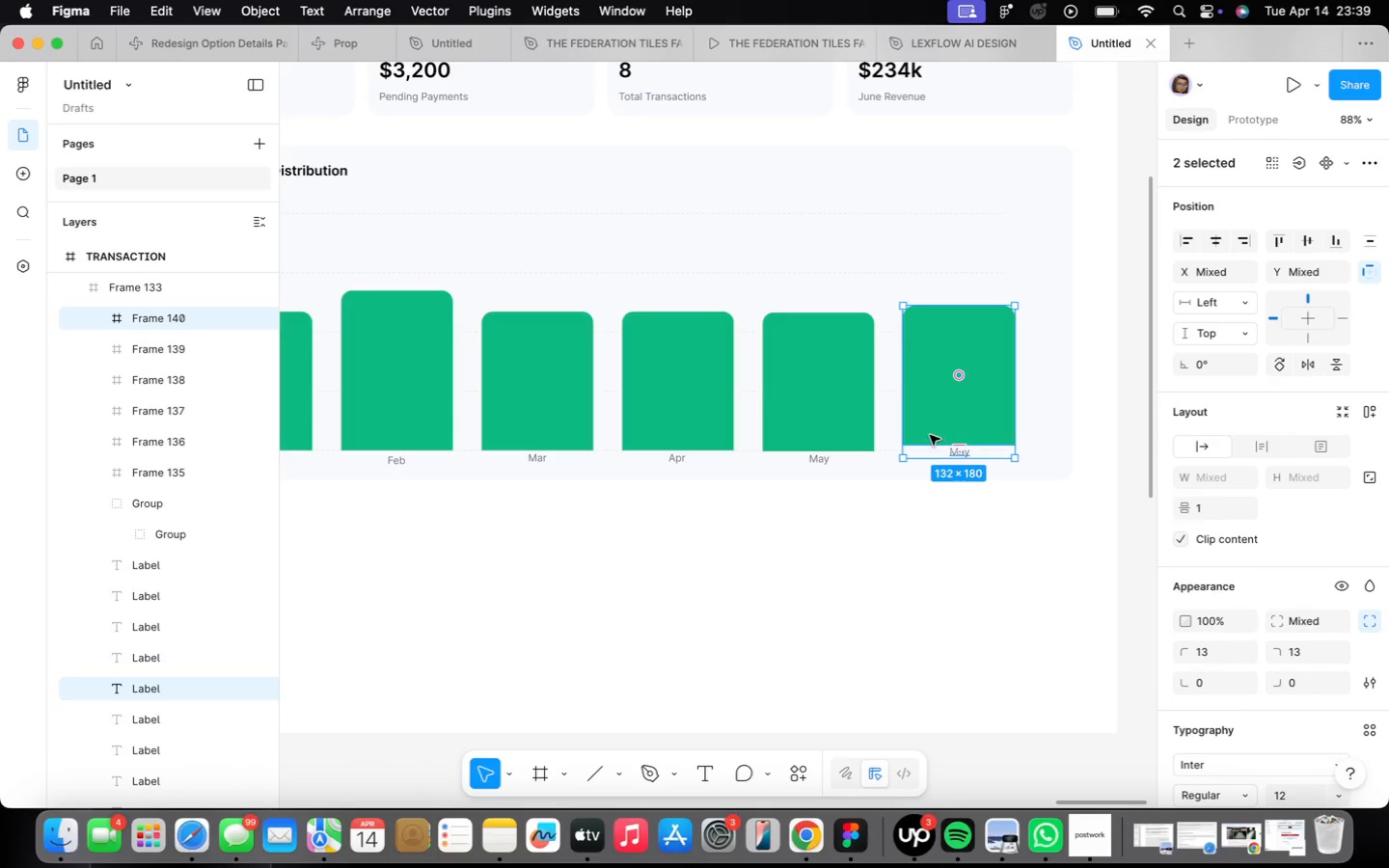 
scroll: coordinate [934, 437], scroll_direction: up, amount: 14.0
 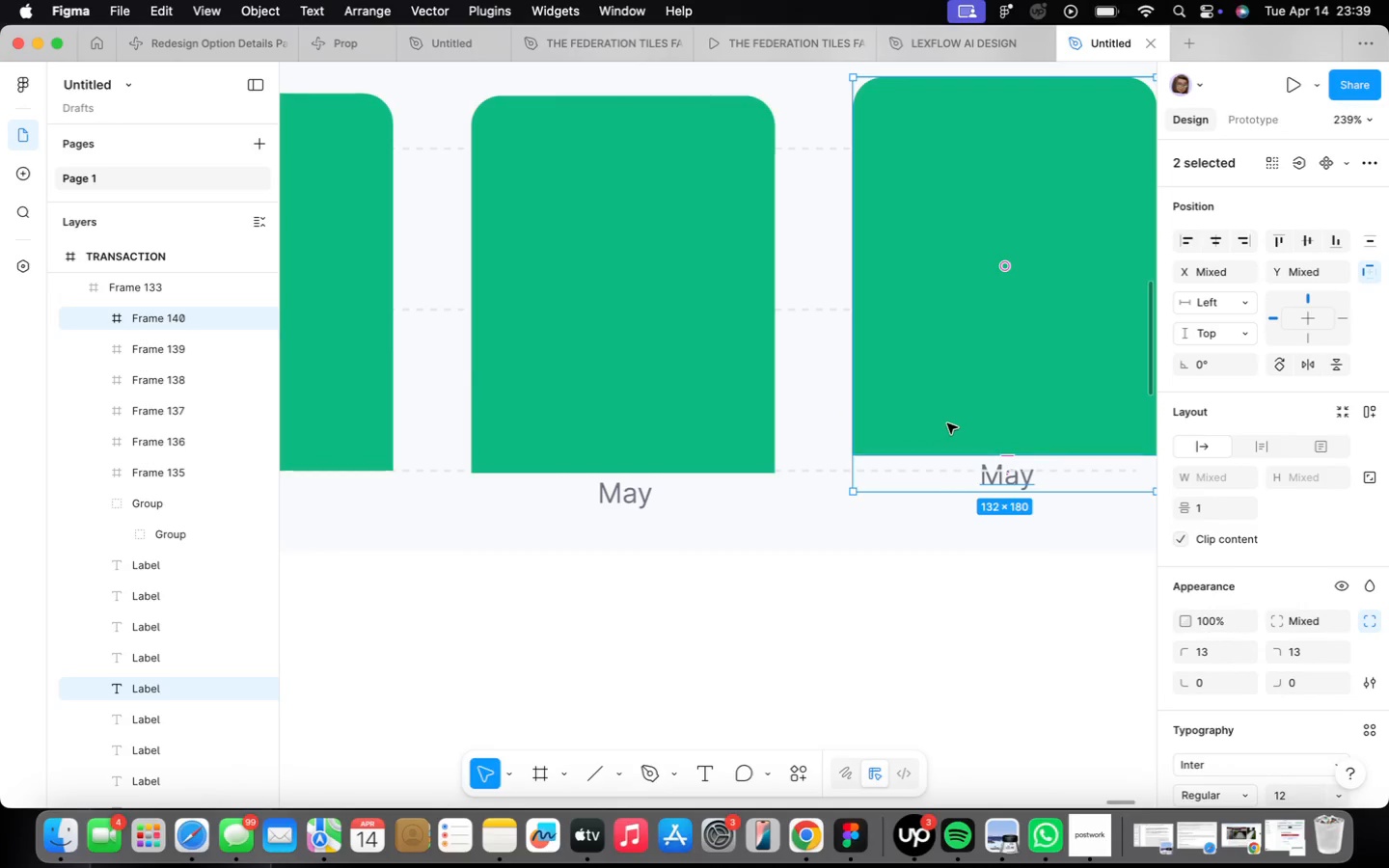 
hold_key(key=ArrowDown, duration=0.59)
 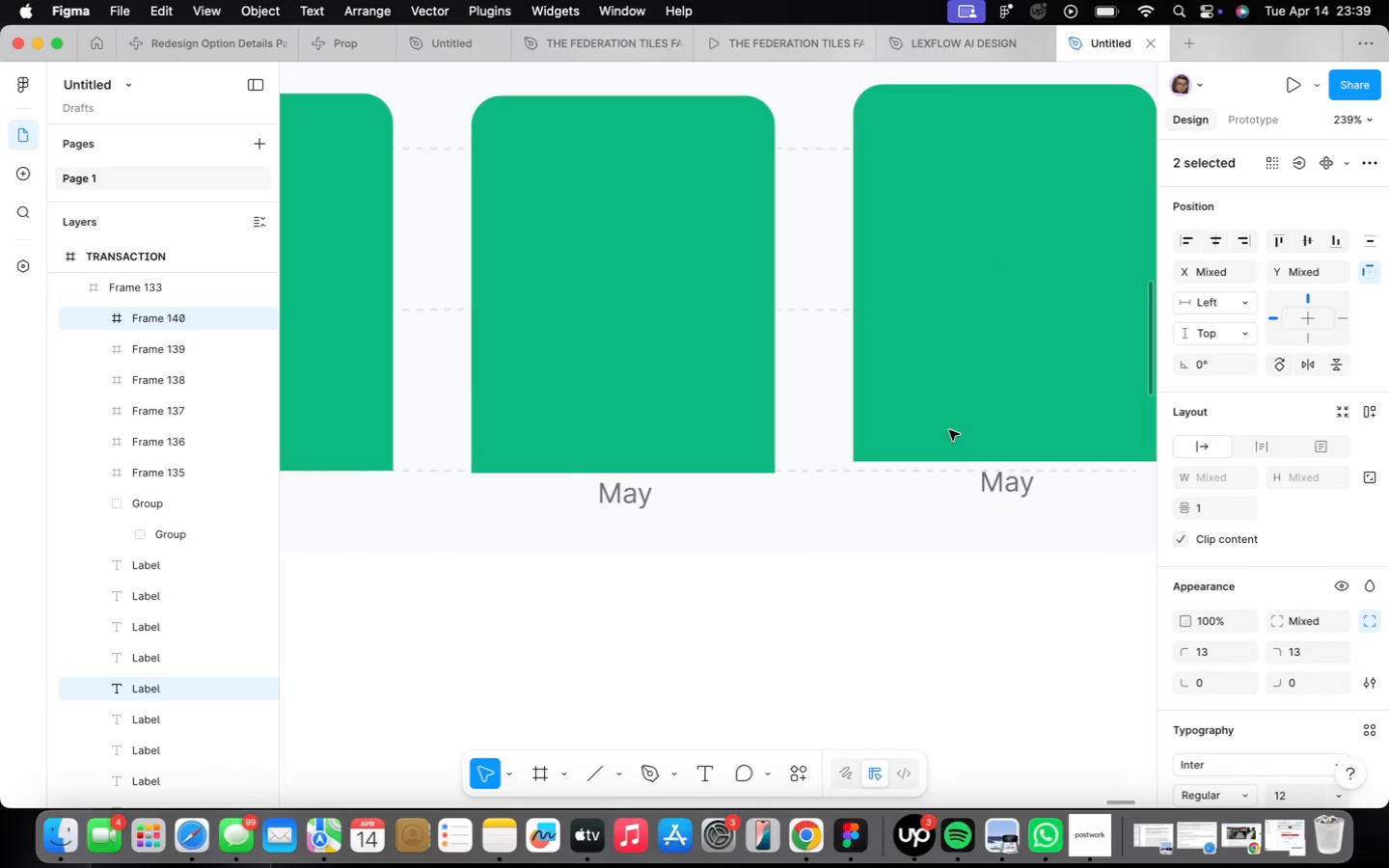 
key(ArrowDown)
 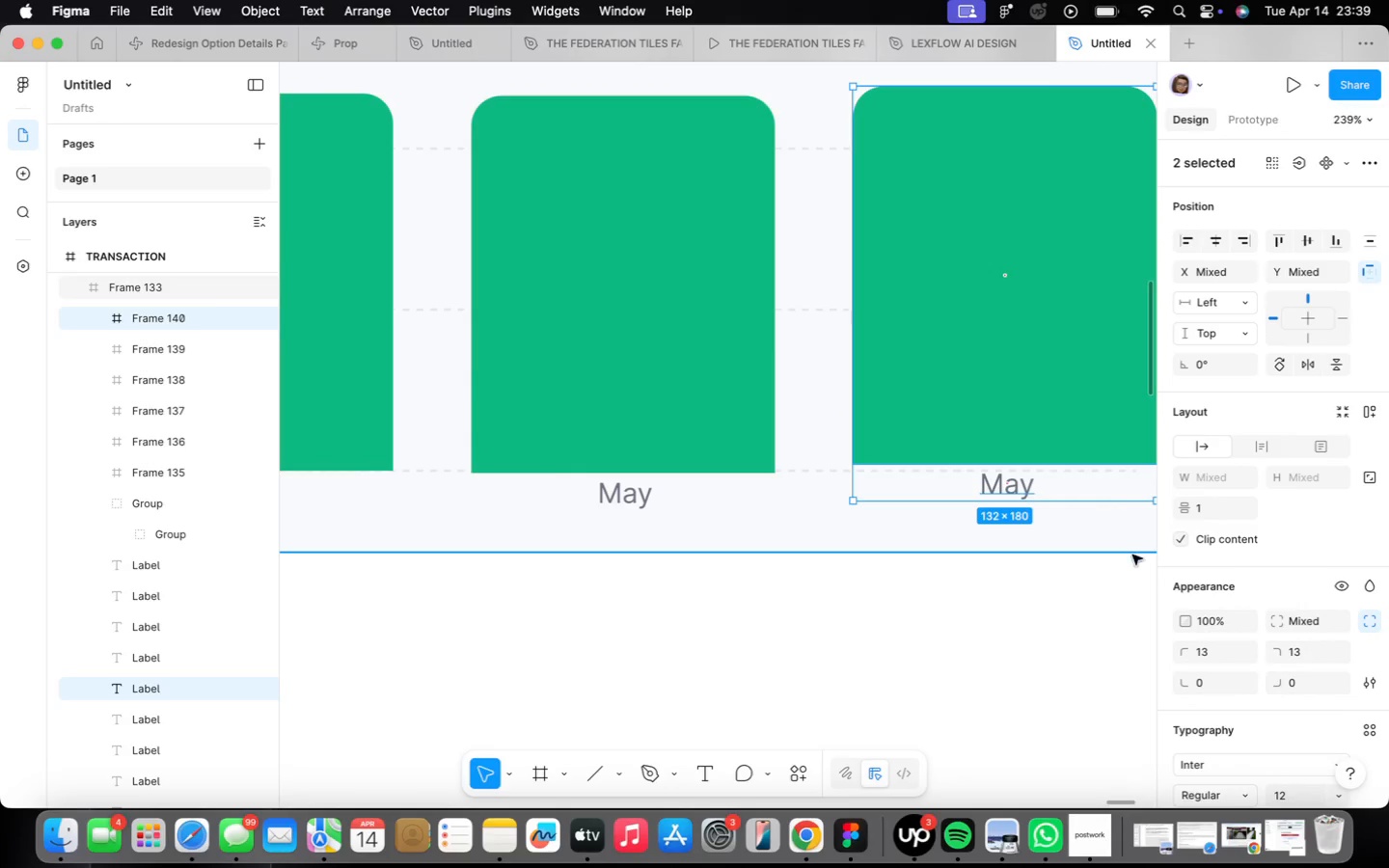 
key(ArrowDown)
 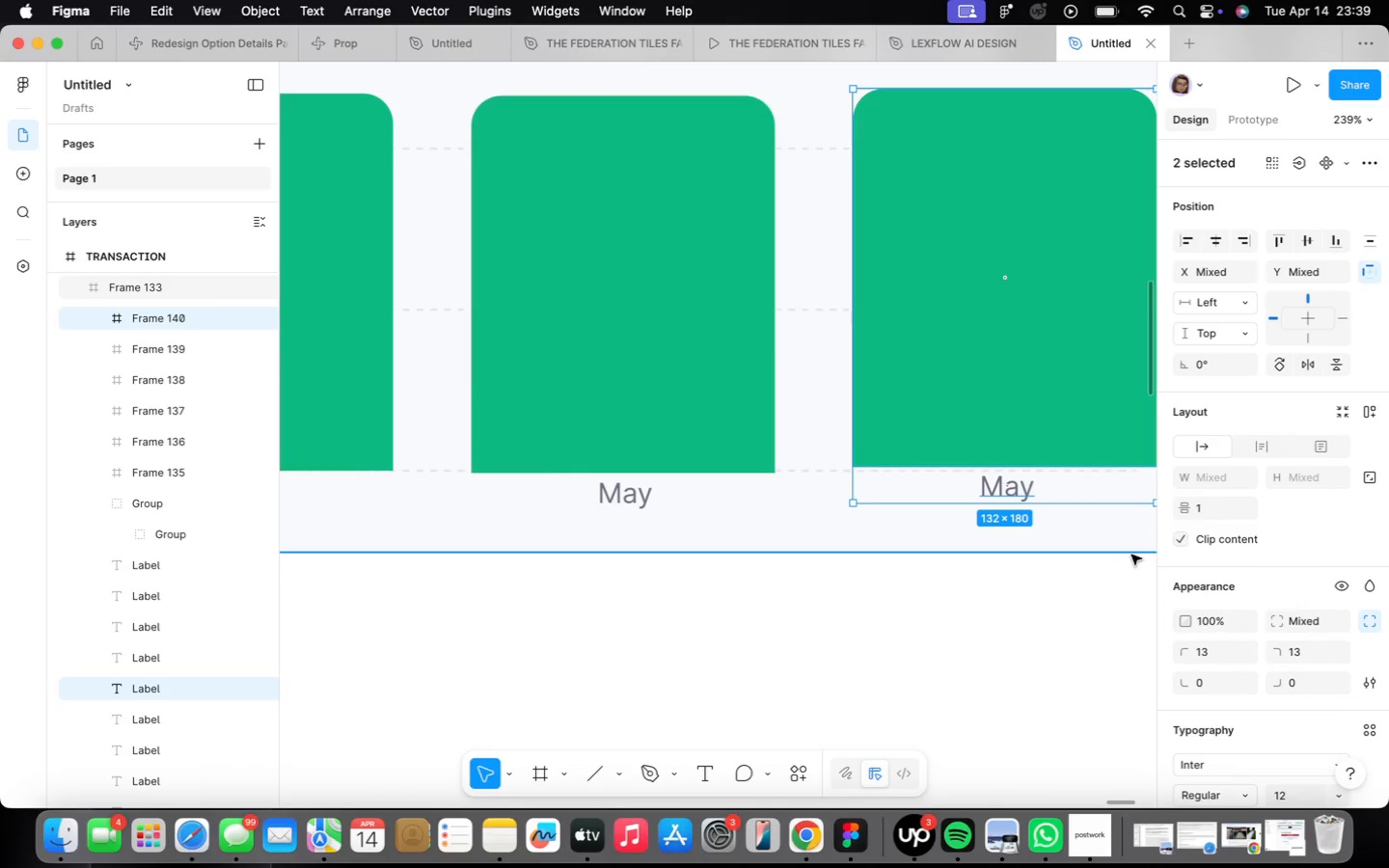 
key(ArrowDown)
 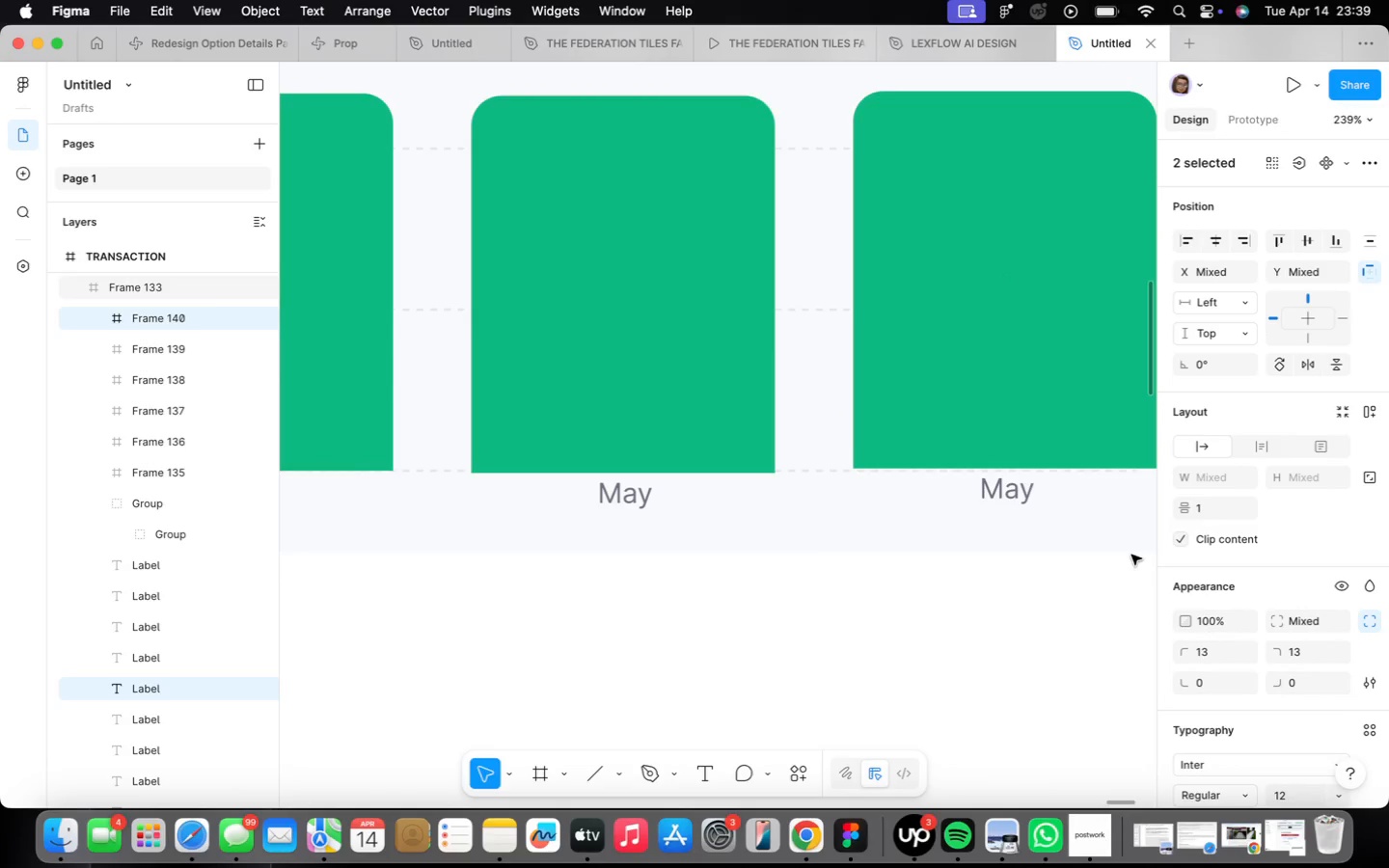 
key(ArrowDown)
 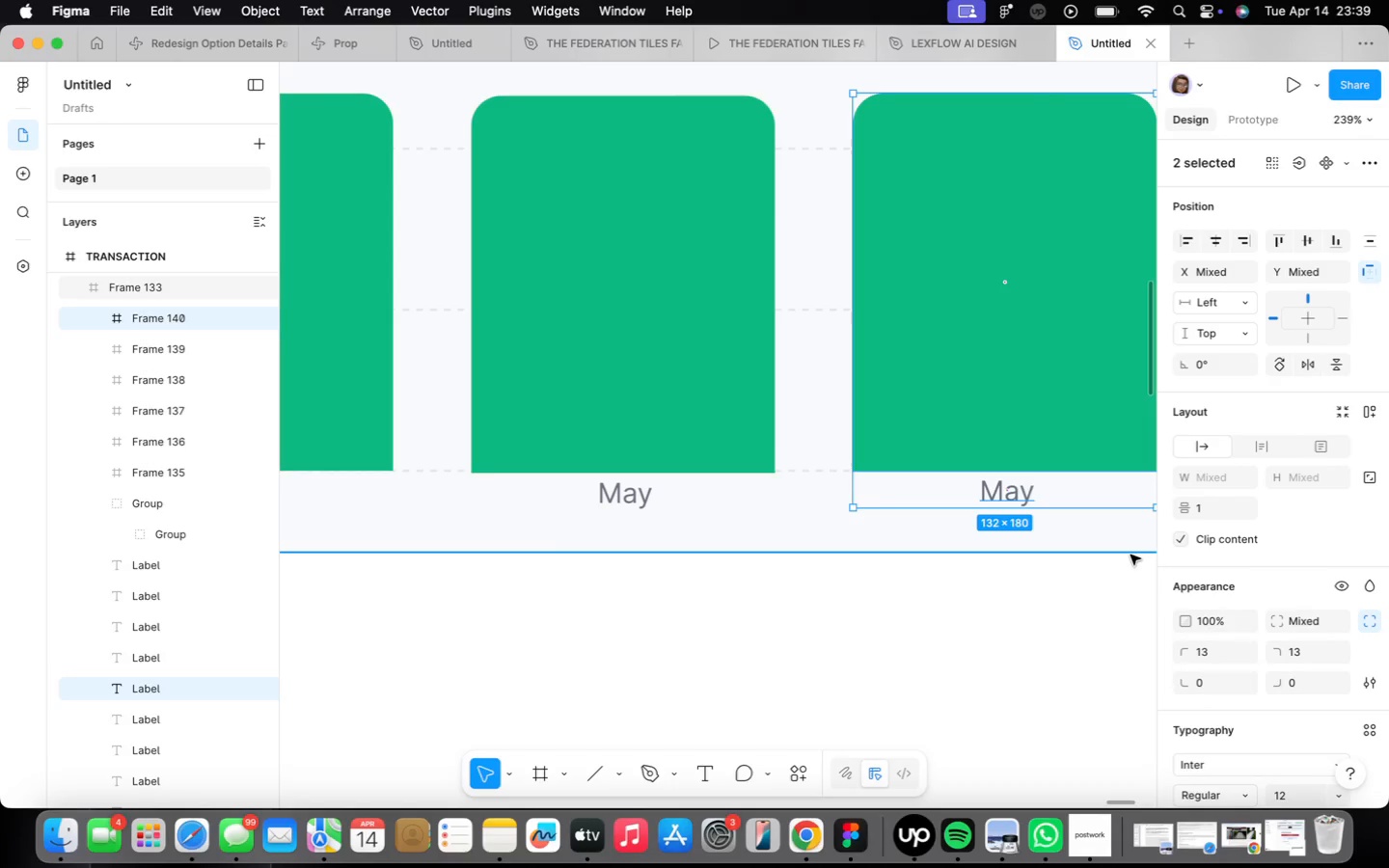 
wait(21.56)
 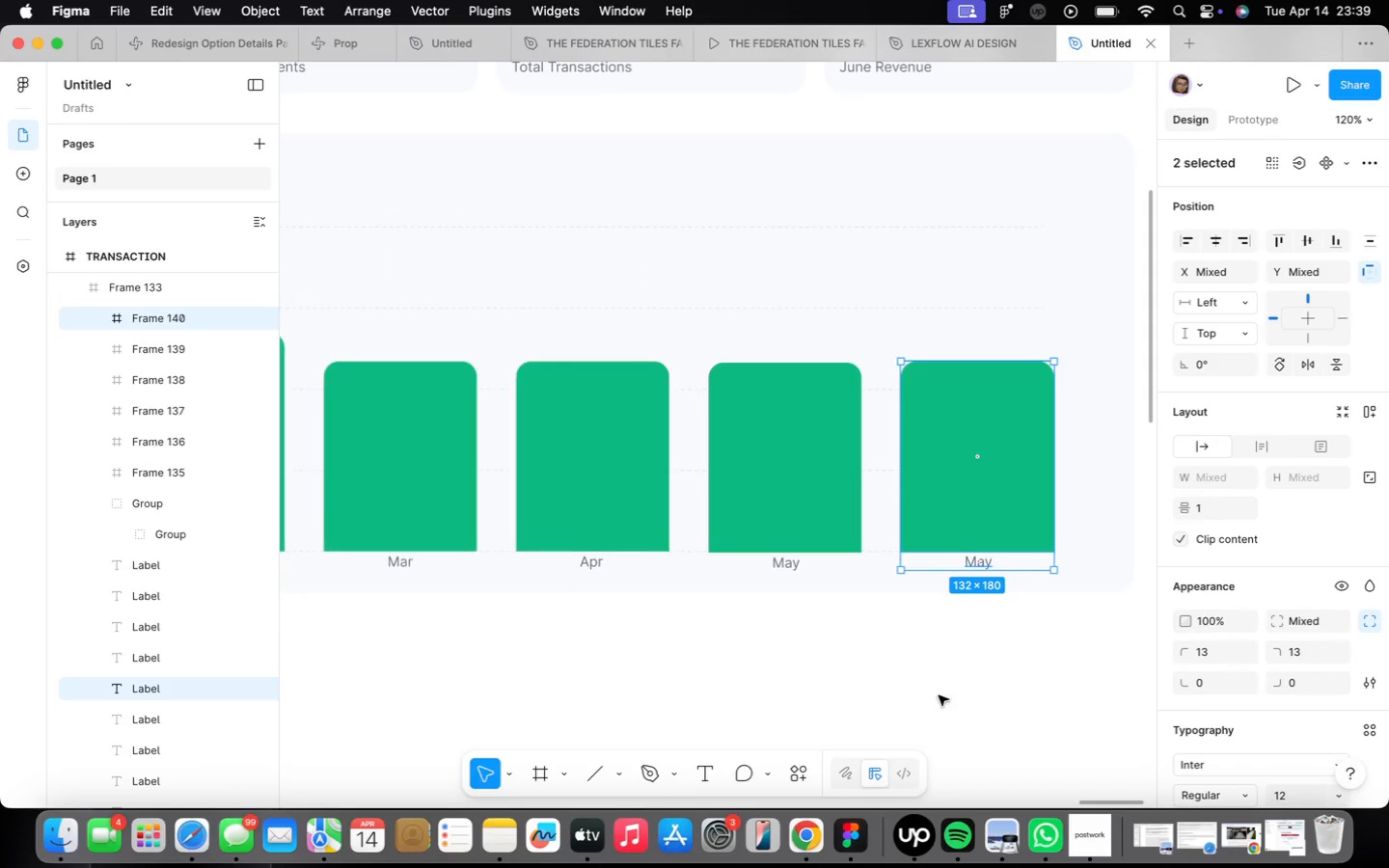 
left_click([939, 695])
 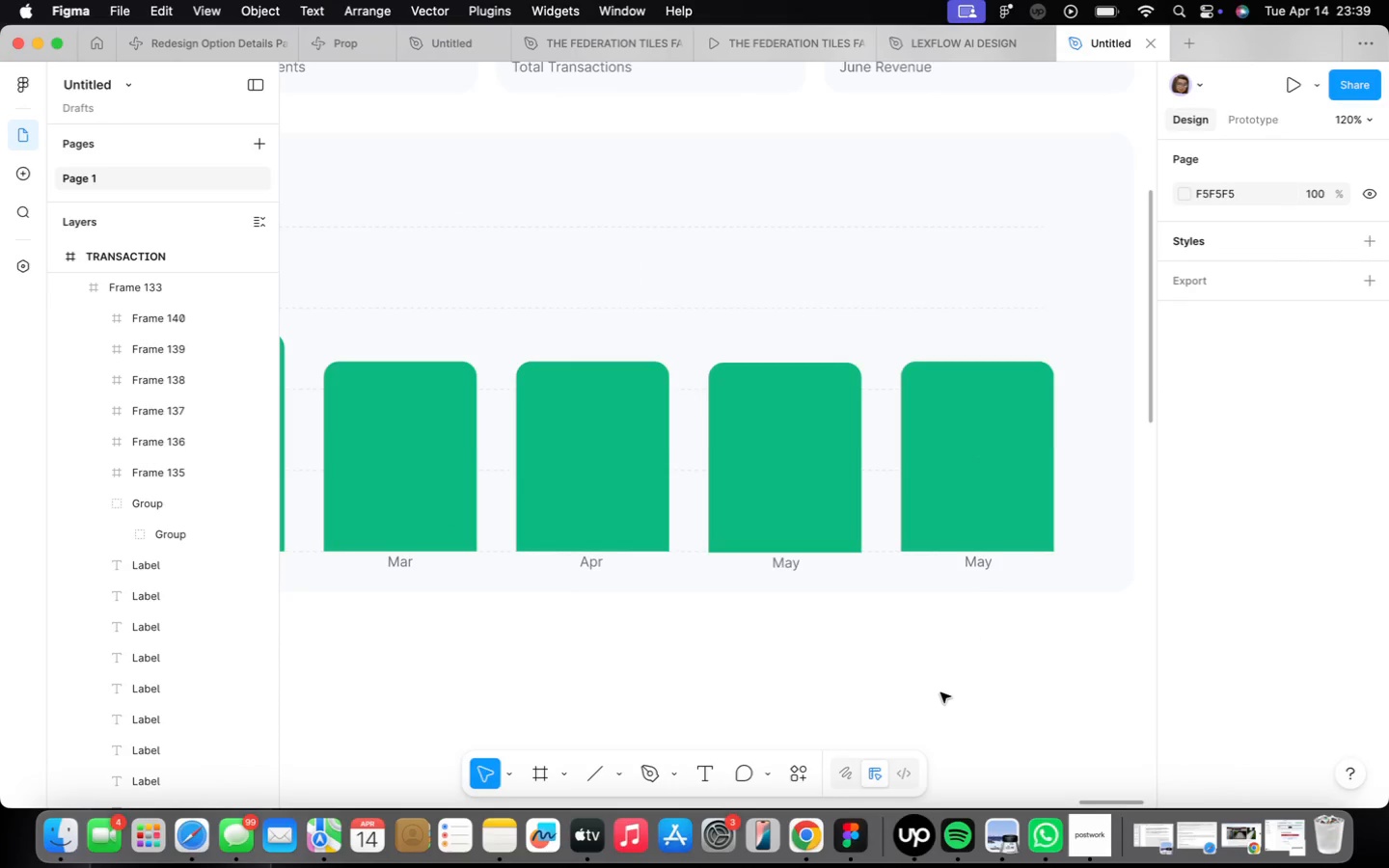 
scroll: coordinate [940, 691], scroll_direction: down, amount: 14.0
 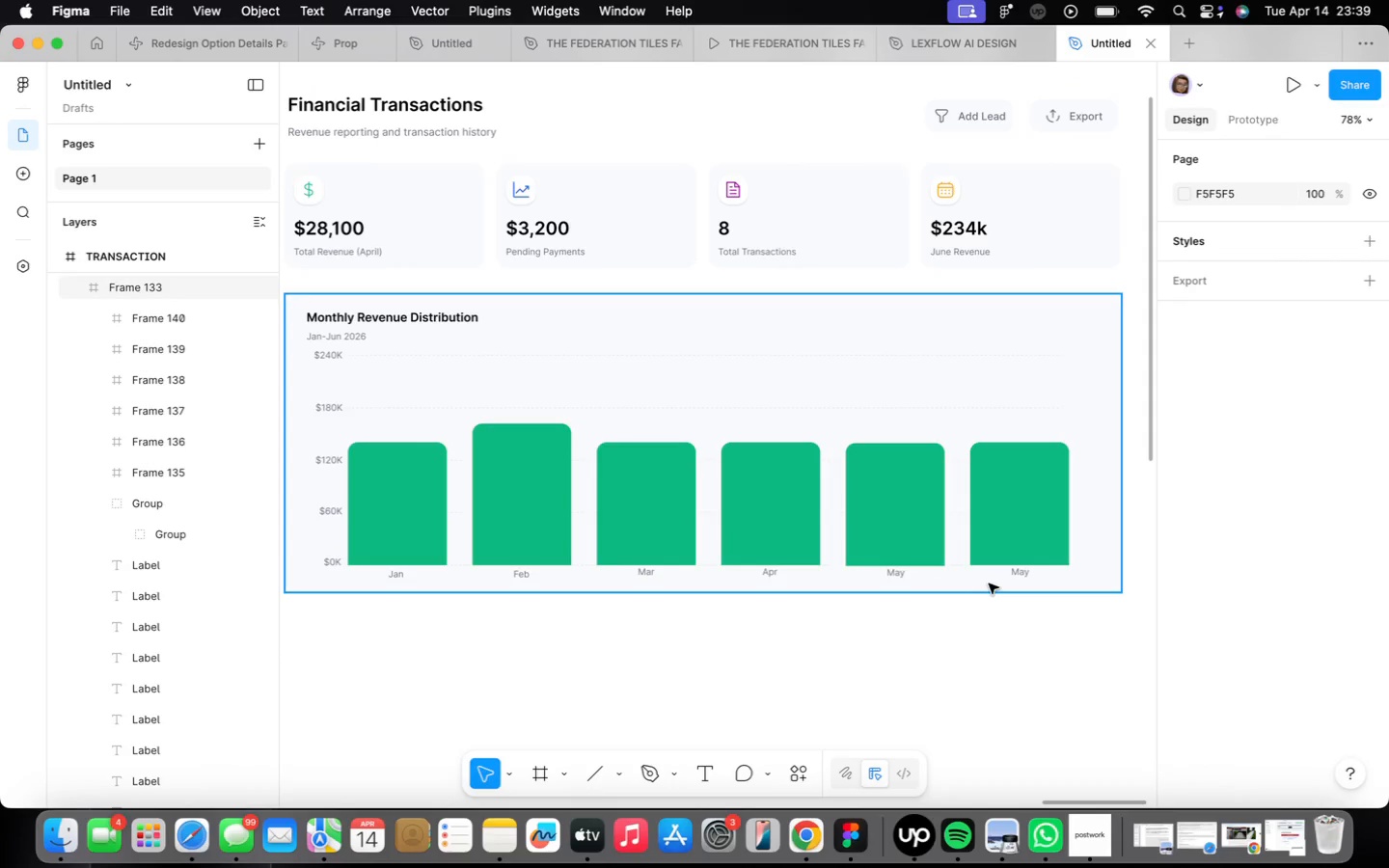 
wait(5.46)
 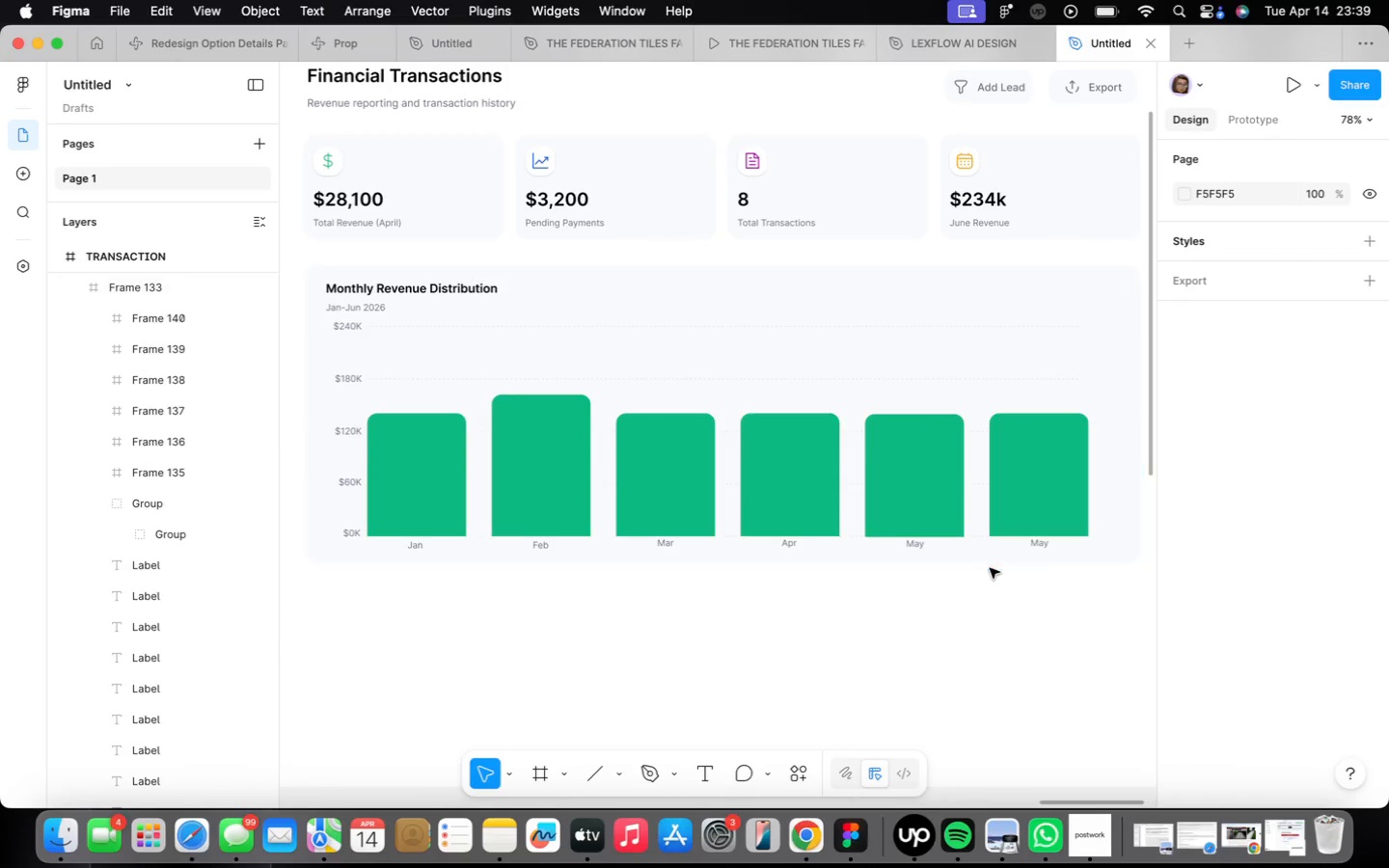 
triple_click([994, 530])
 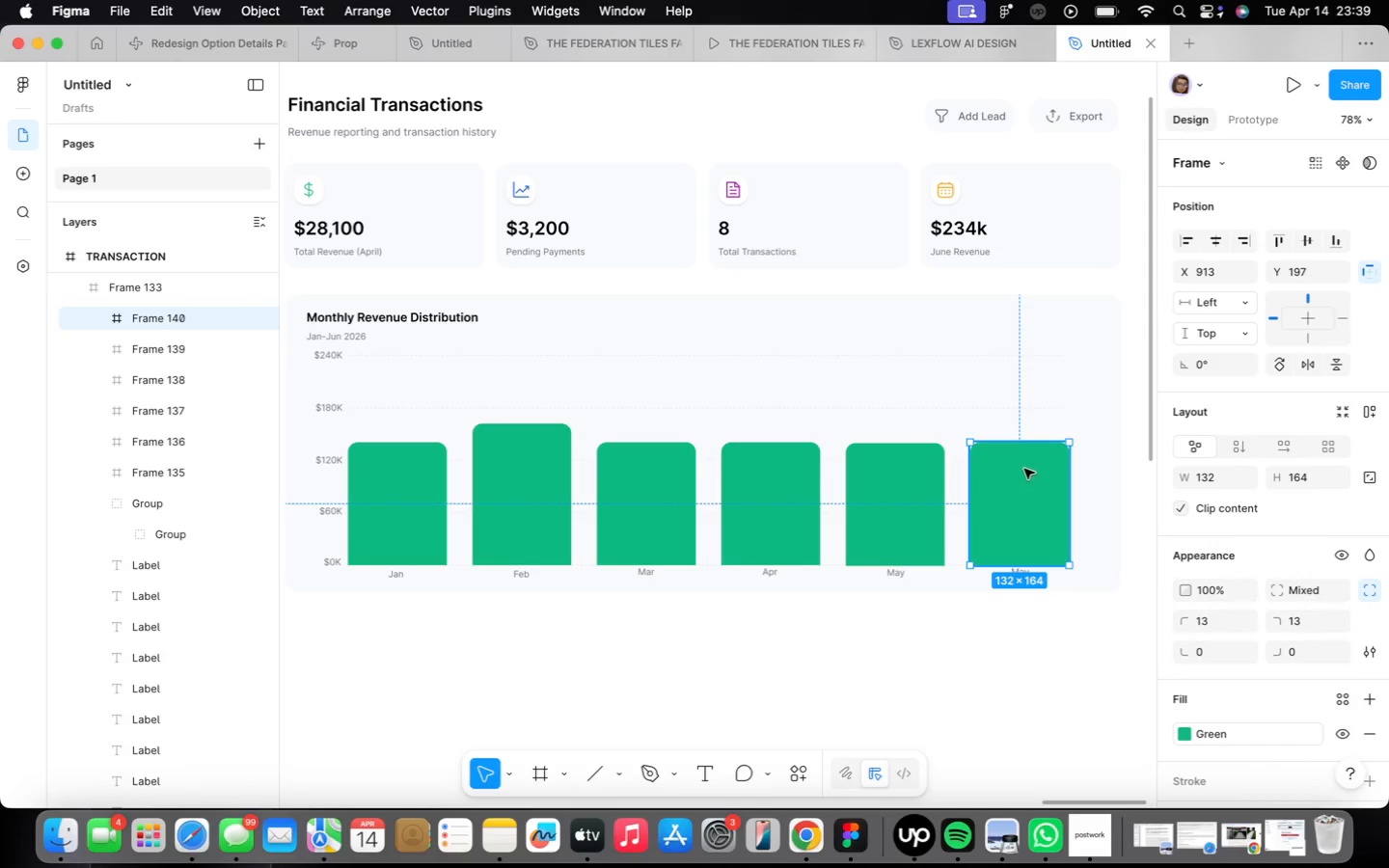 
left_click_drag(start_coordinate=[1017, 440], to_coordinate=[1016, 385])
 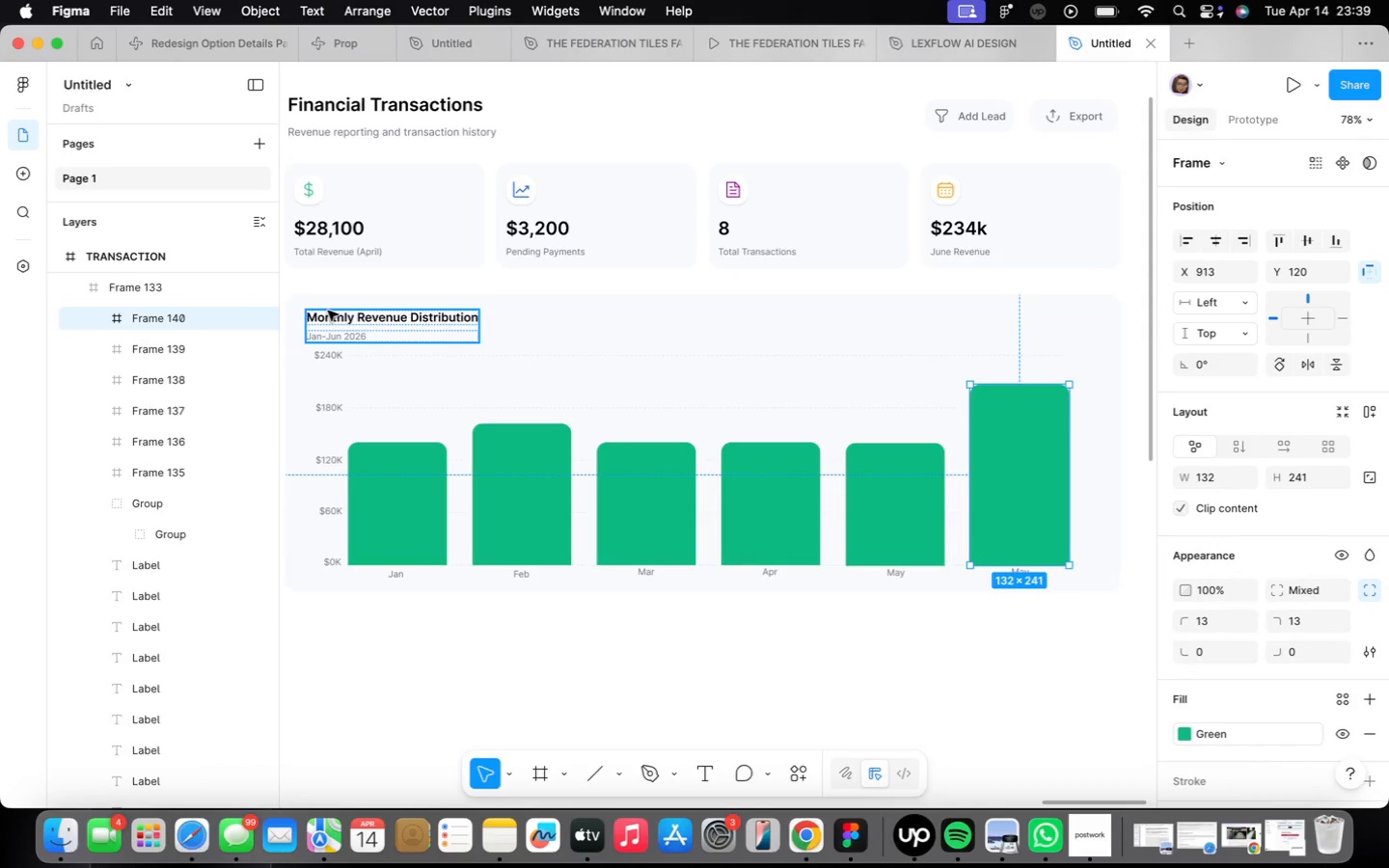 
left_click([327, 312])
 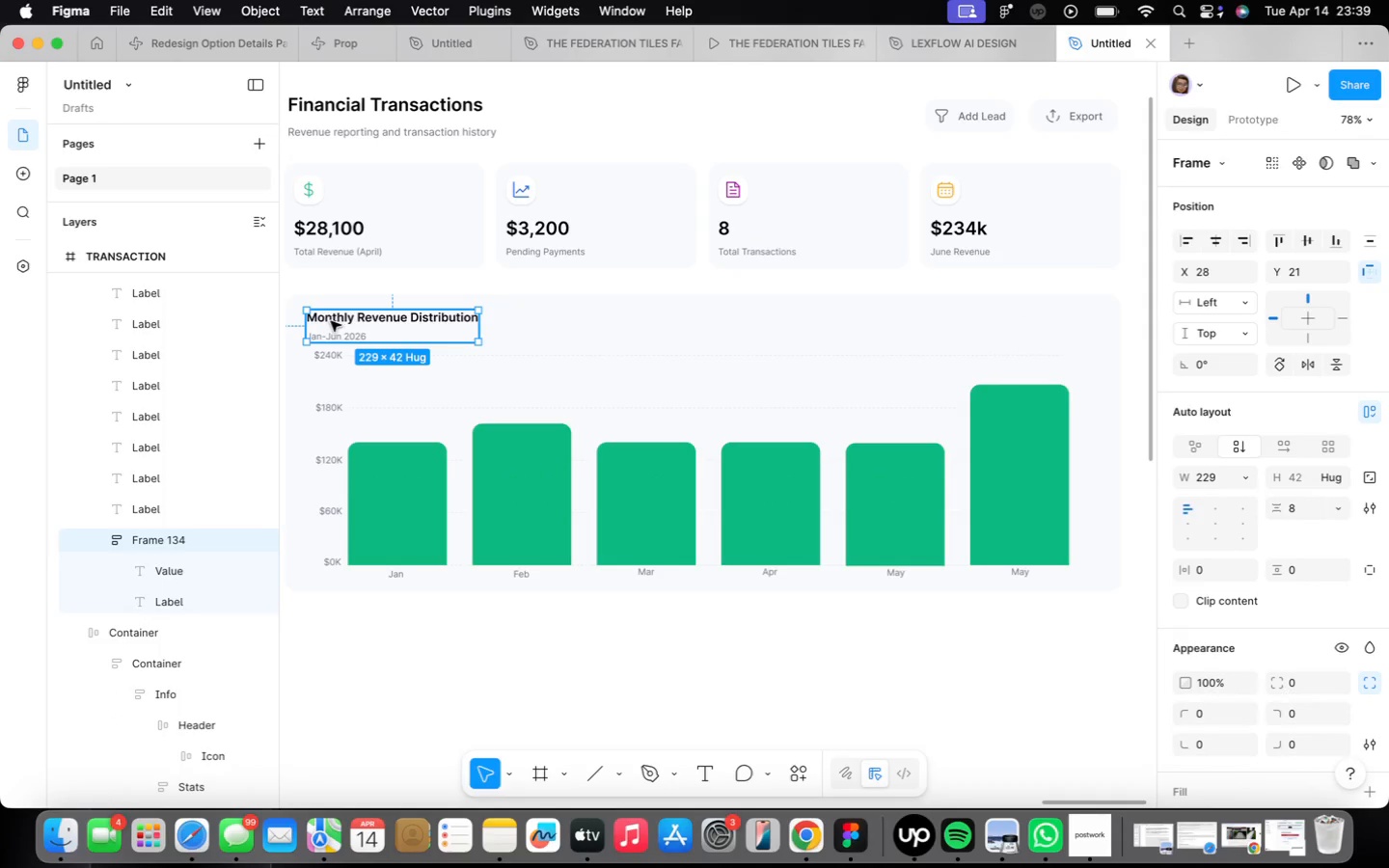 
scroll: coordinate [331, 321], scroll_direction: up, amount: 5.0
 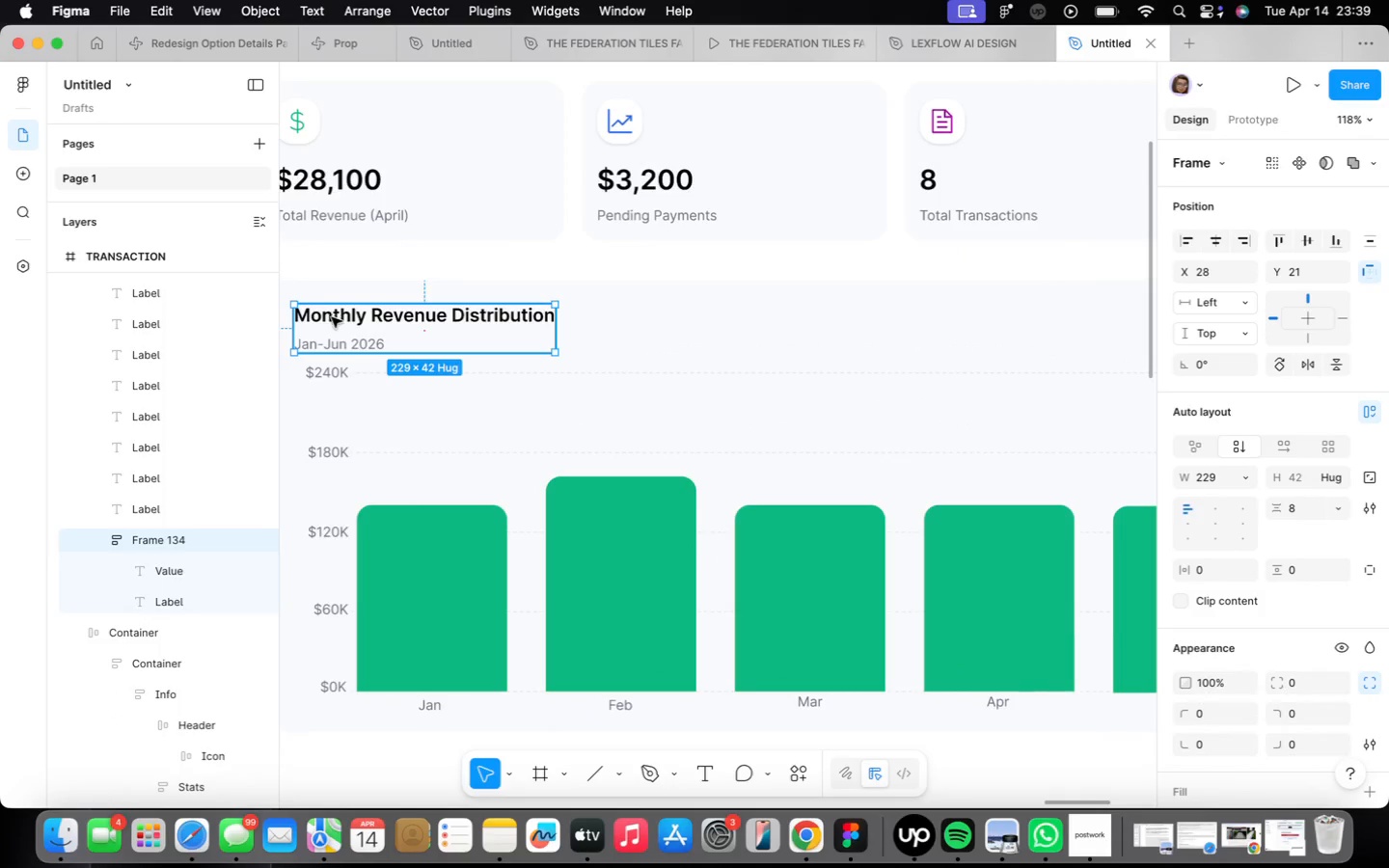 
left_click_drag(start_coordinate=[333, 320], to_coordinate=[335, 312])
 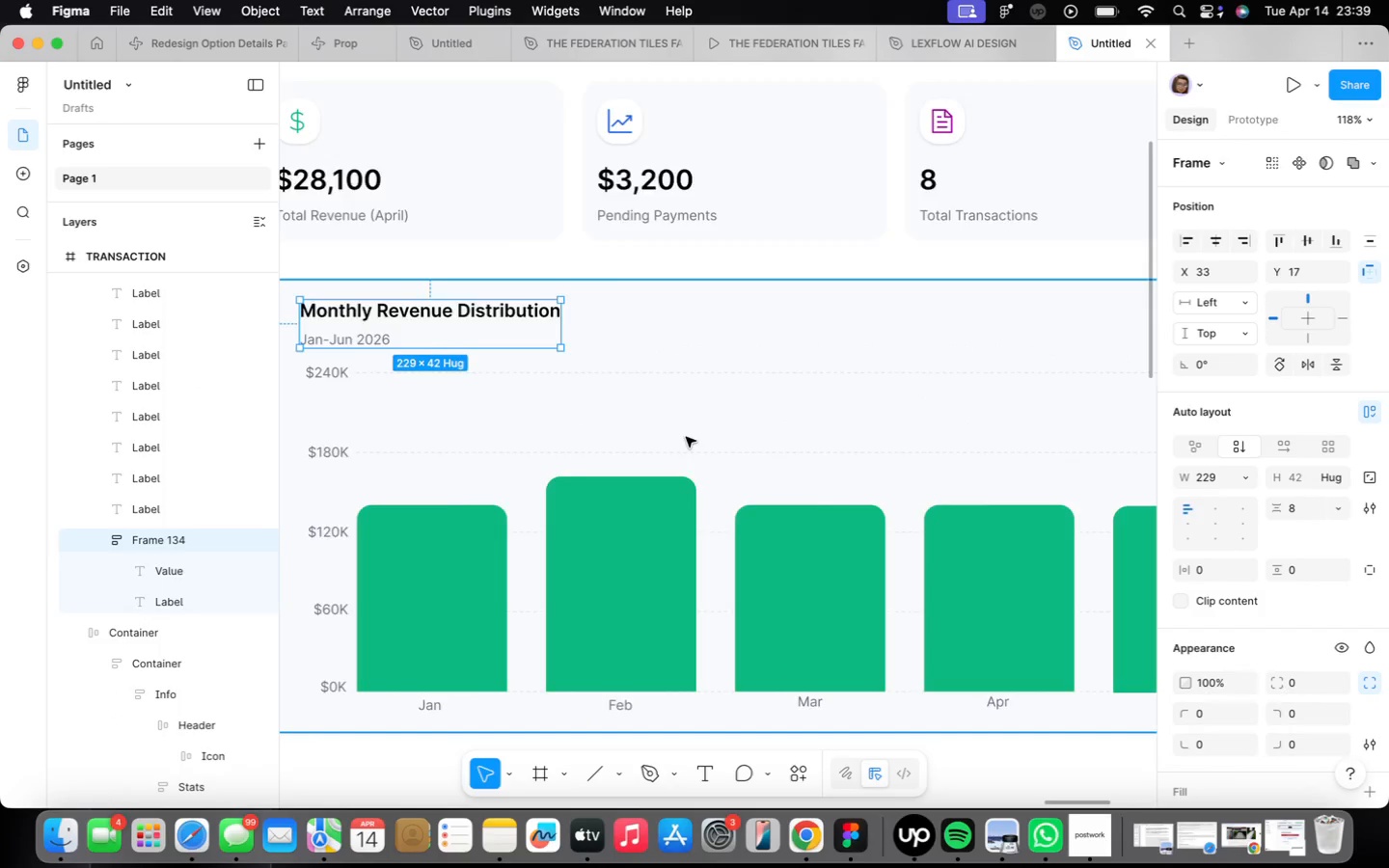 
scroll: coordinate [656, 423], scroll_direction: down, amount: 5.0
 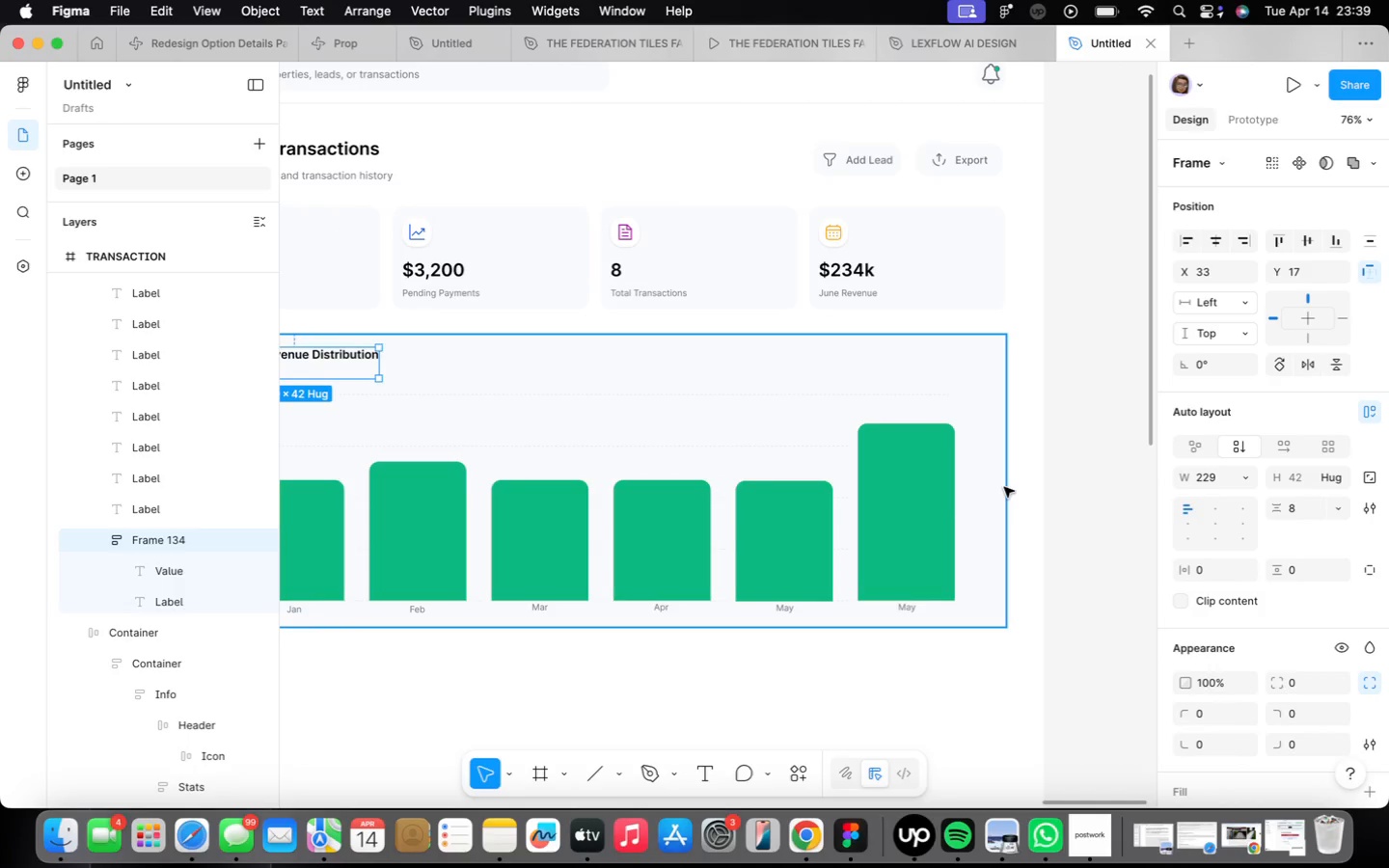 
left_click([952, 500])
 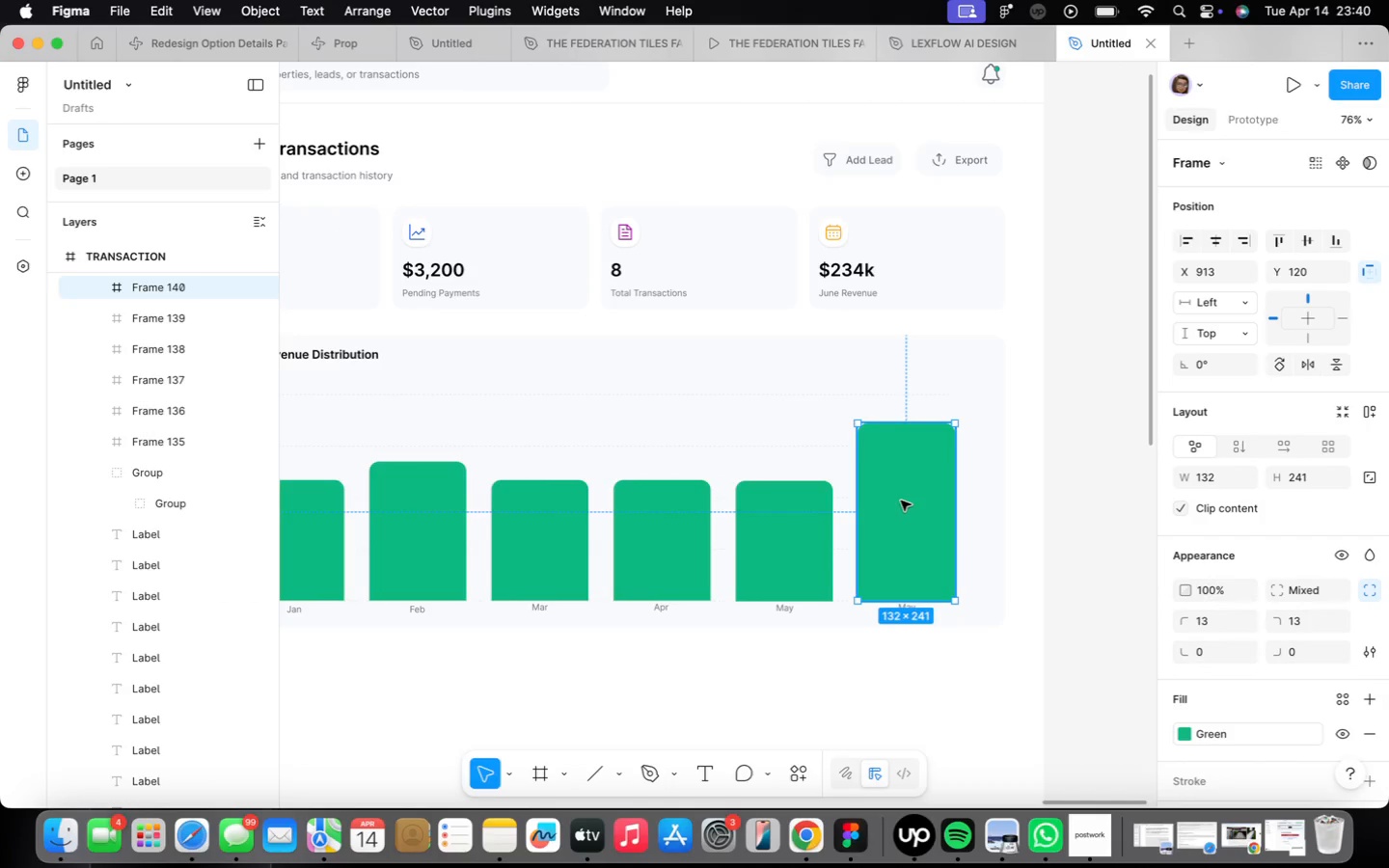 
wait(7.25)
 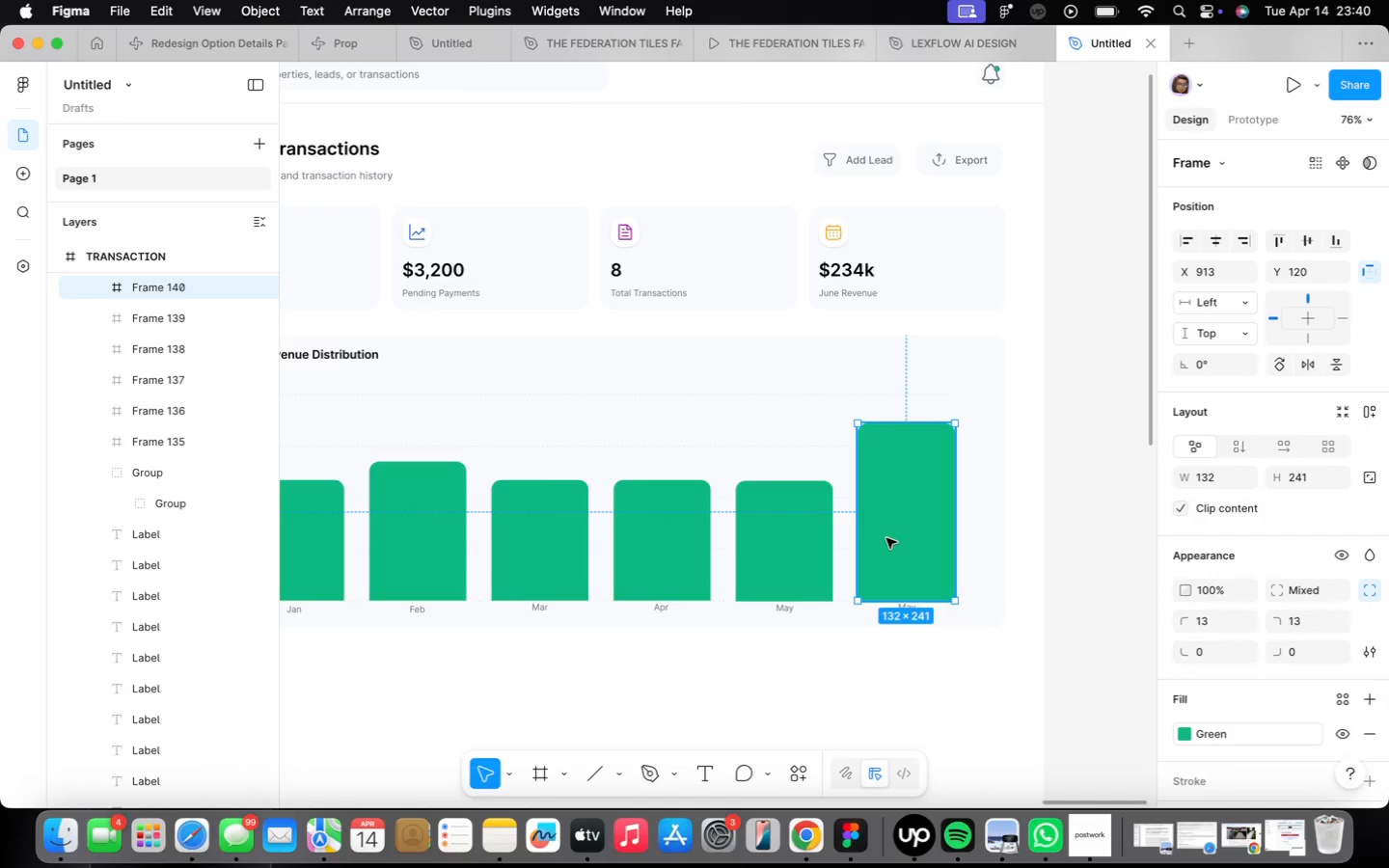 
left_click([770, 526])
 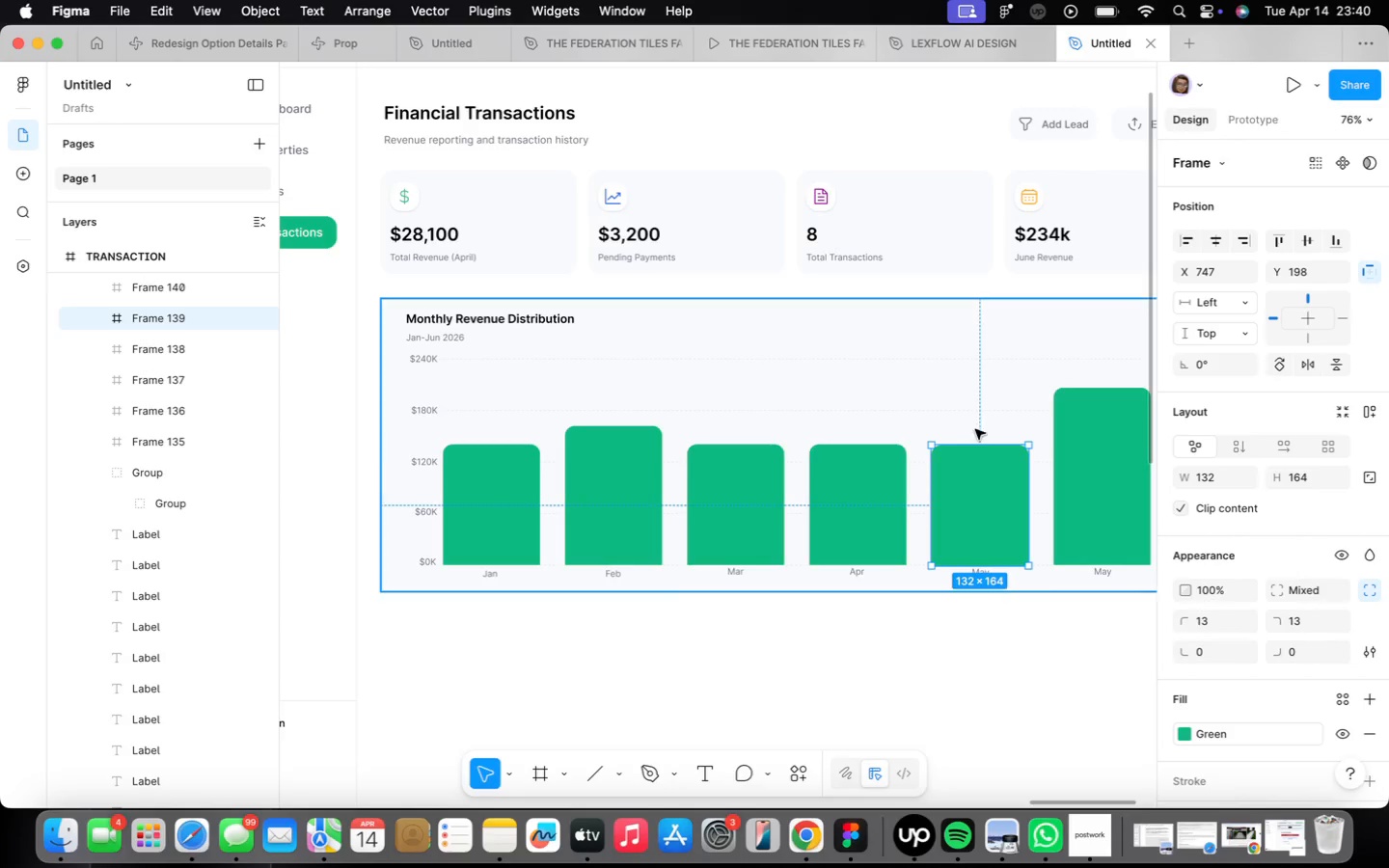 
left_click_drag(start_coordinate=[977, 444], to_coordinate=[972, 399])
 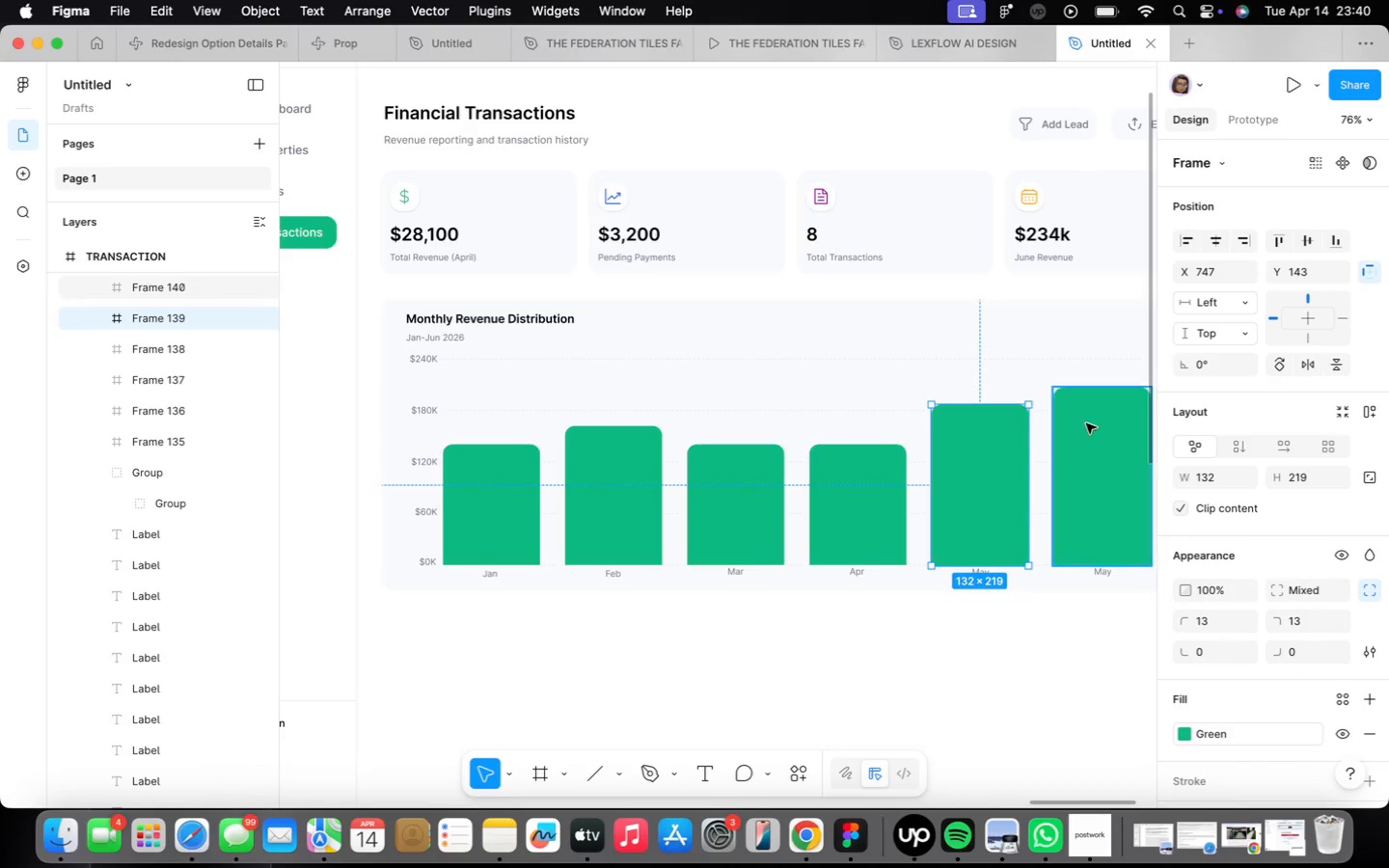 
left_click([1103, 433])
 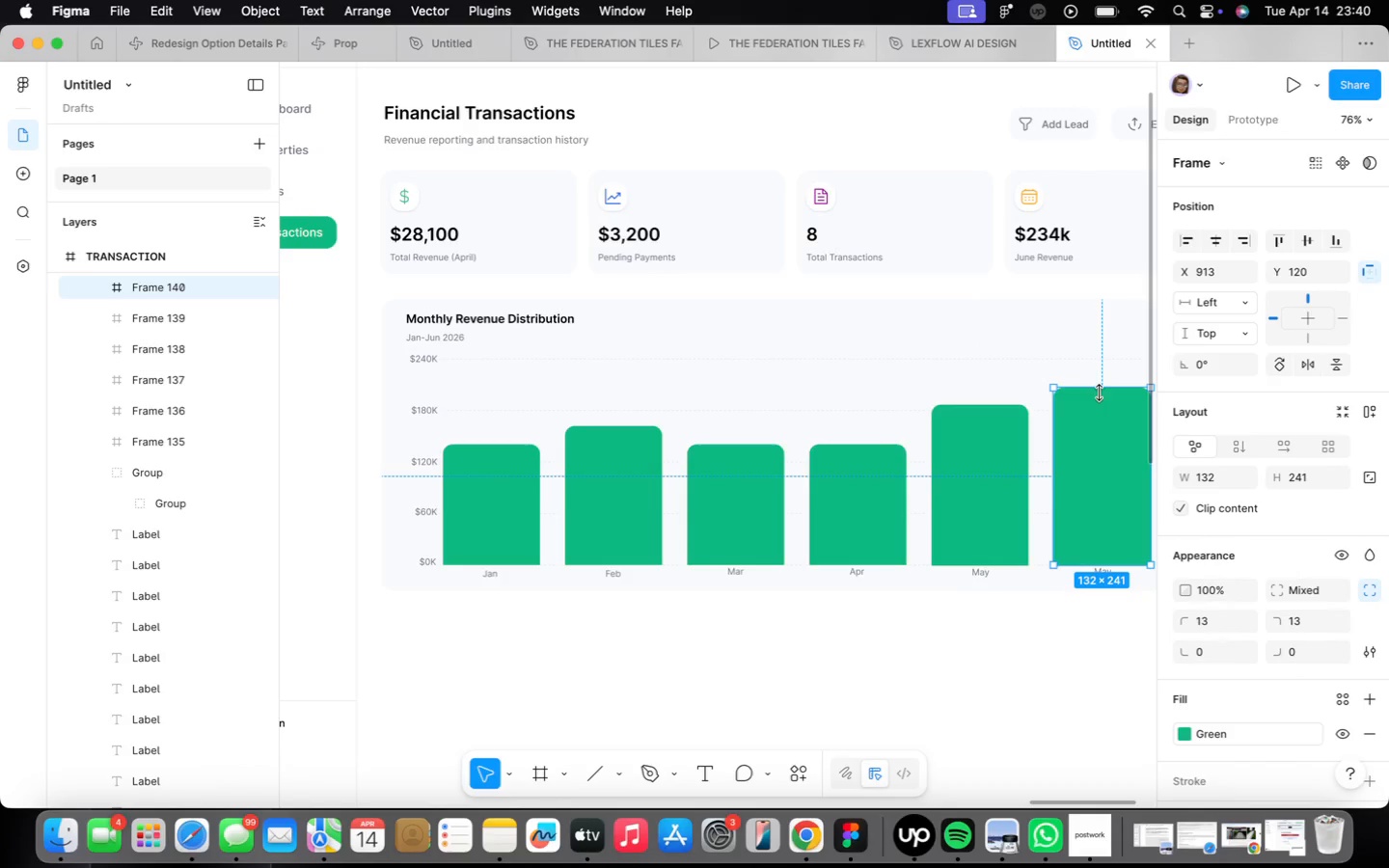 
left_click_drag(start_coordinate=[1097, 390], to_coordinate=[1092, 381])
 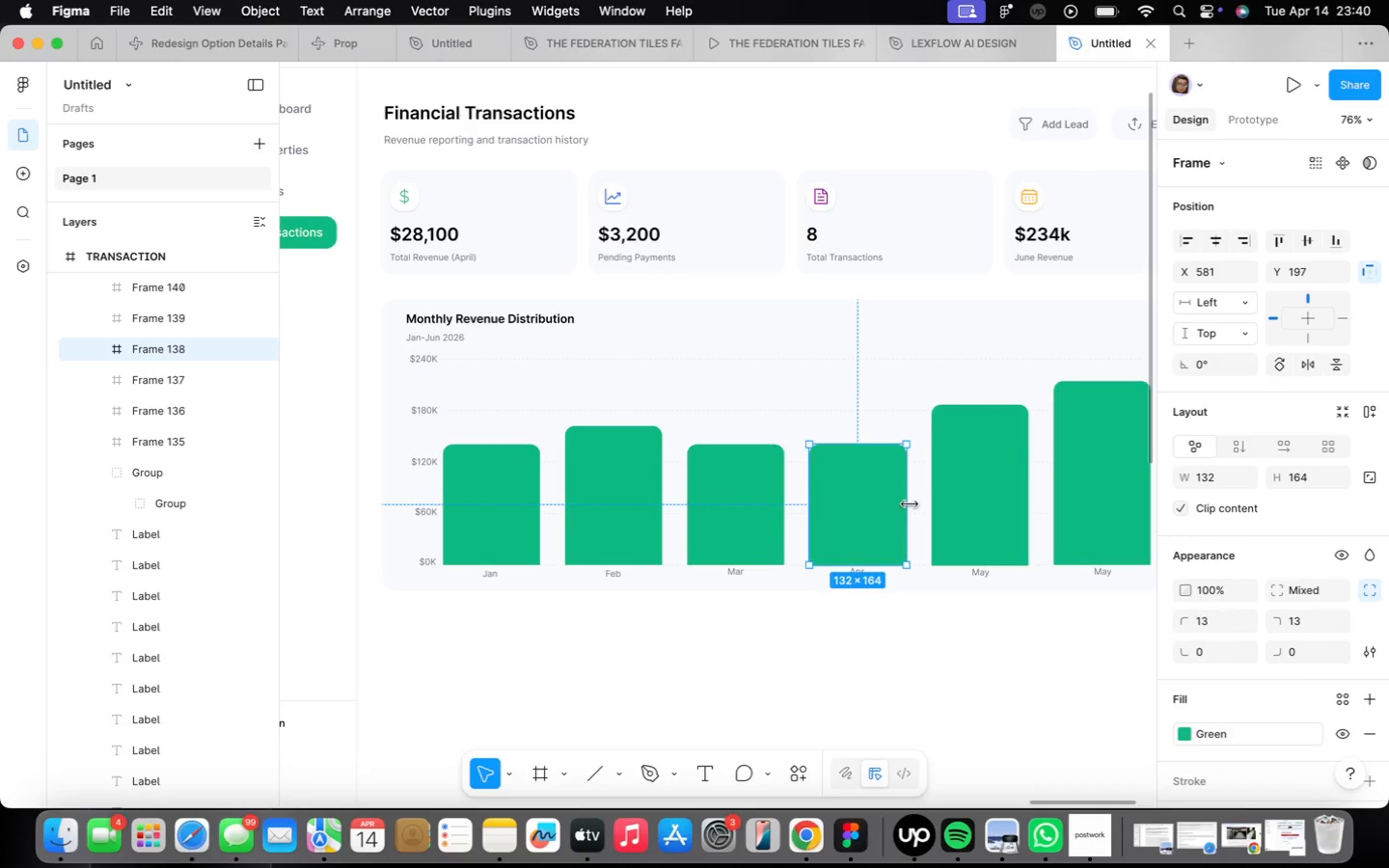 
wait(42.05)
 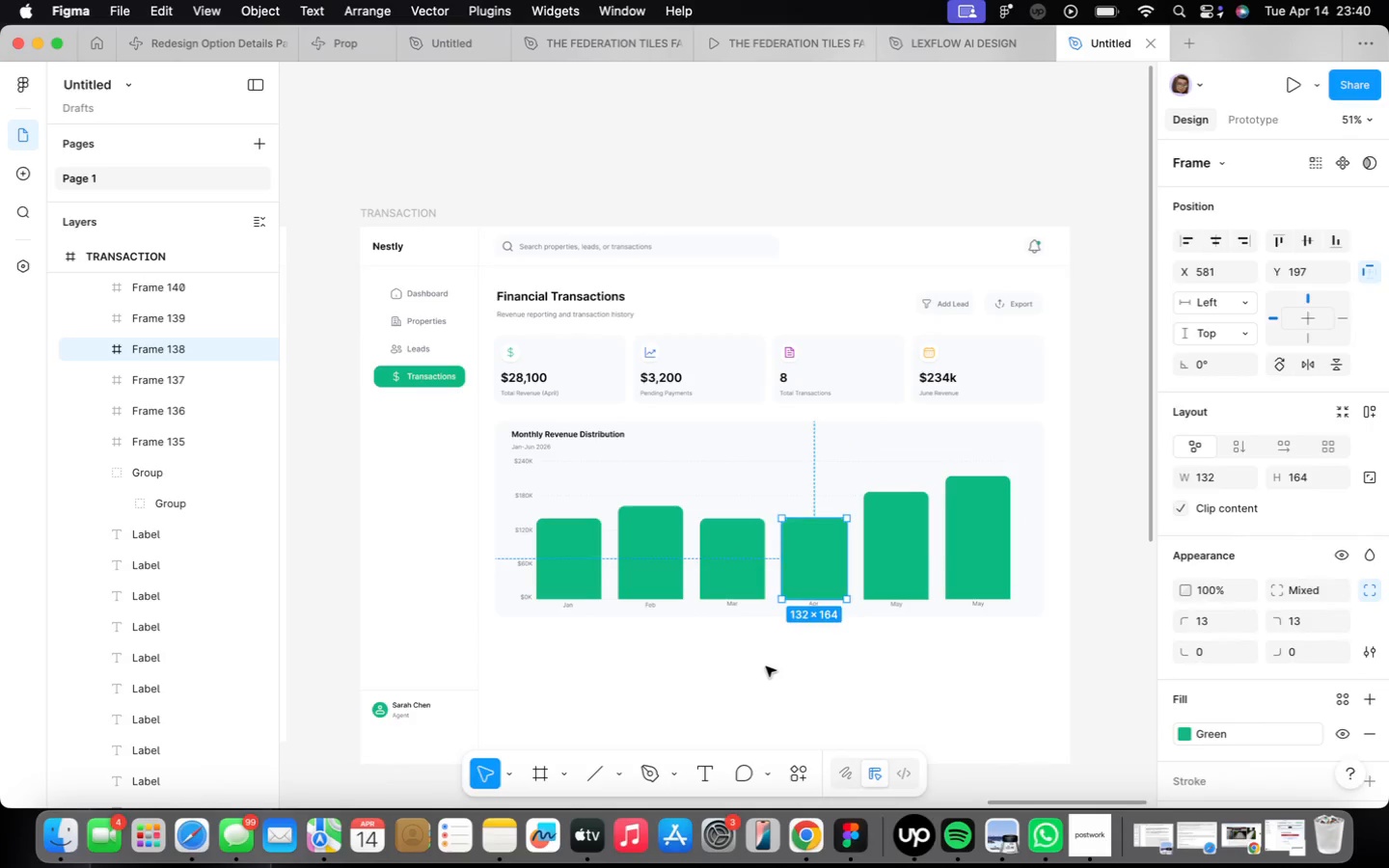 
left_click([766, 666])
 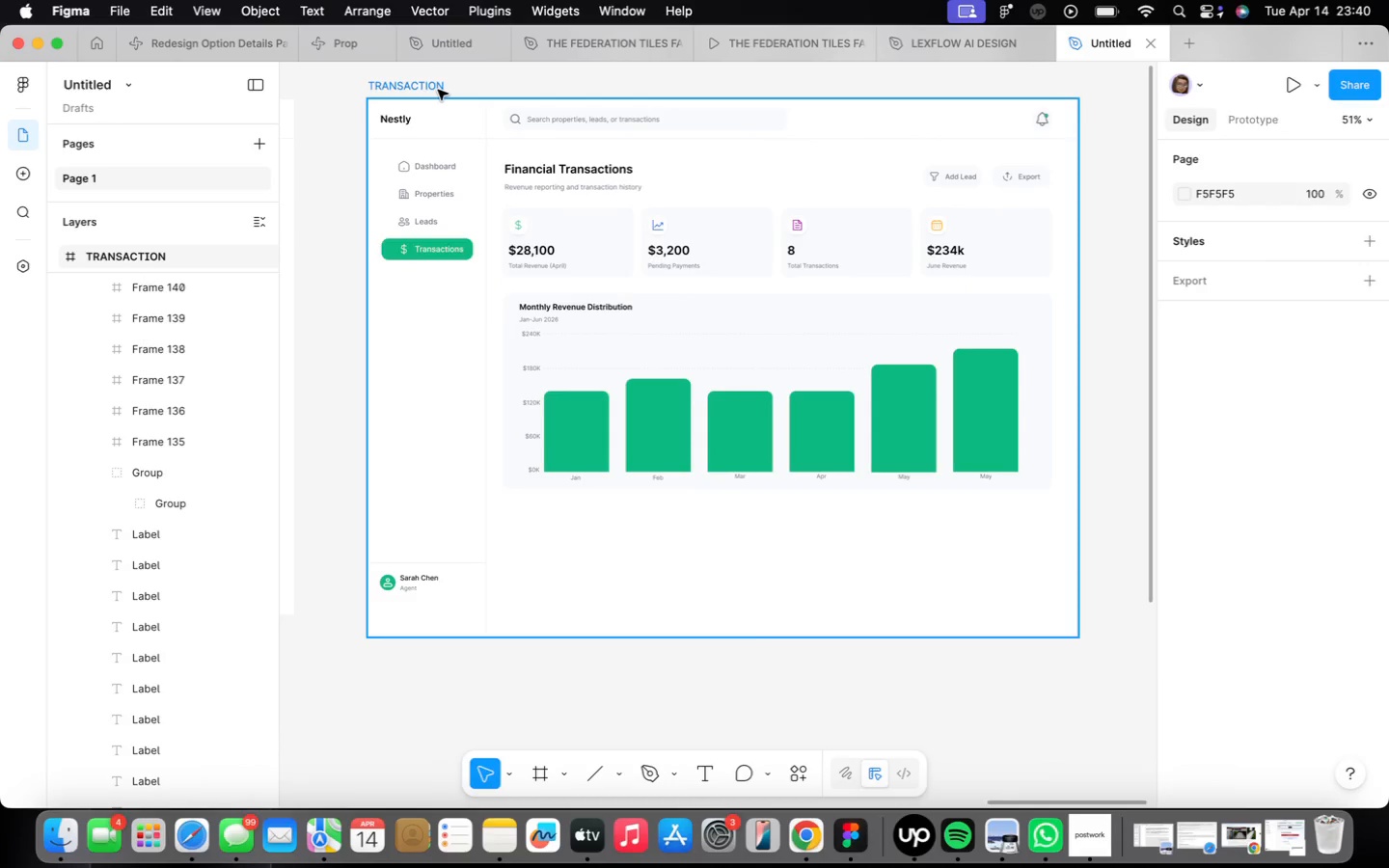 
scroll: coordinate [726, 667], scroll_direction: down, amount: 4.0
 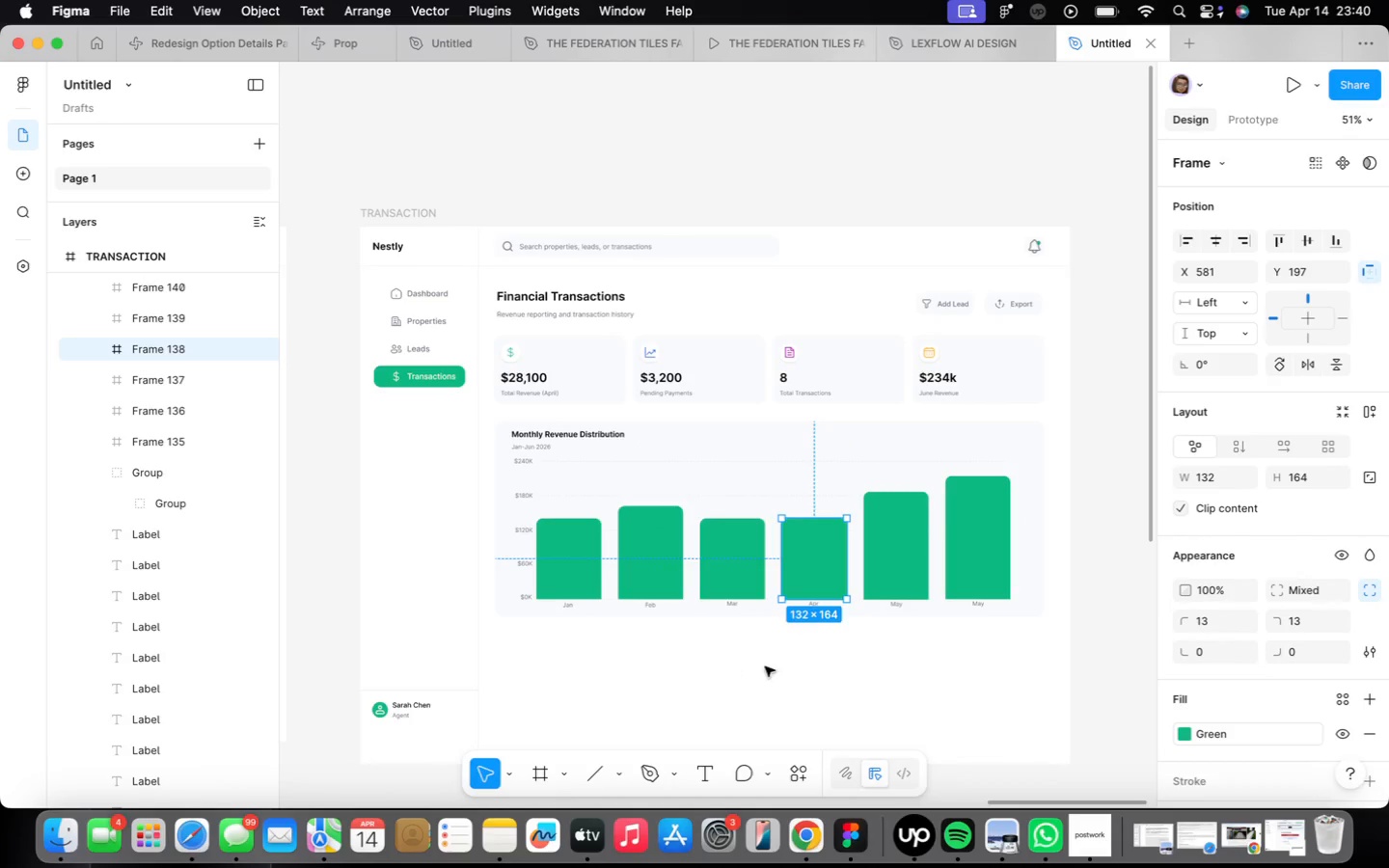 
left_click_drag(start_coordinate=[614, 637], to_coordinate=[605, 758])
 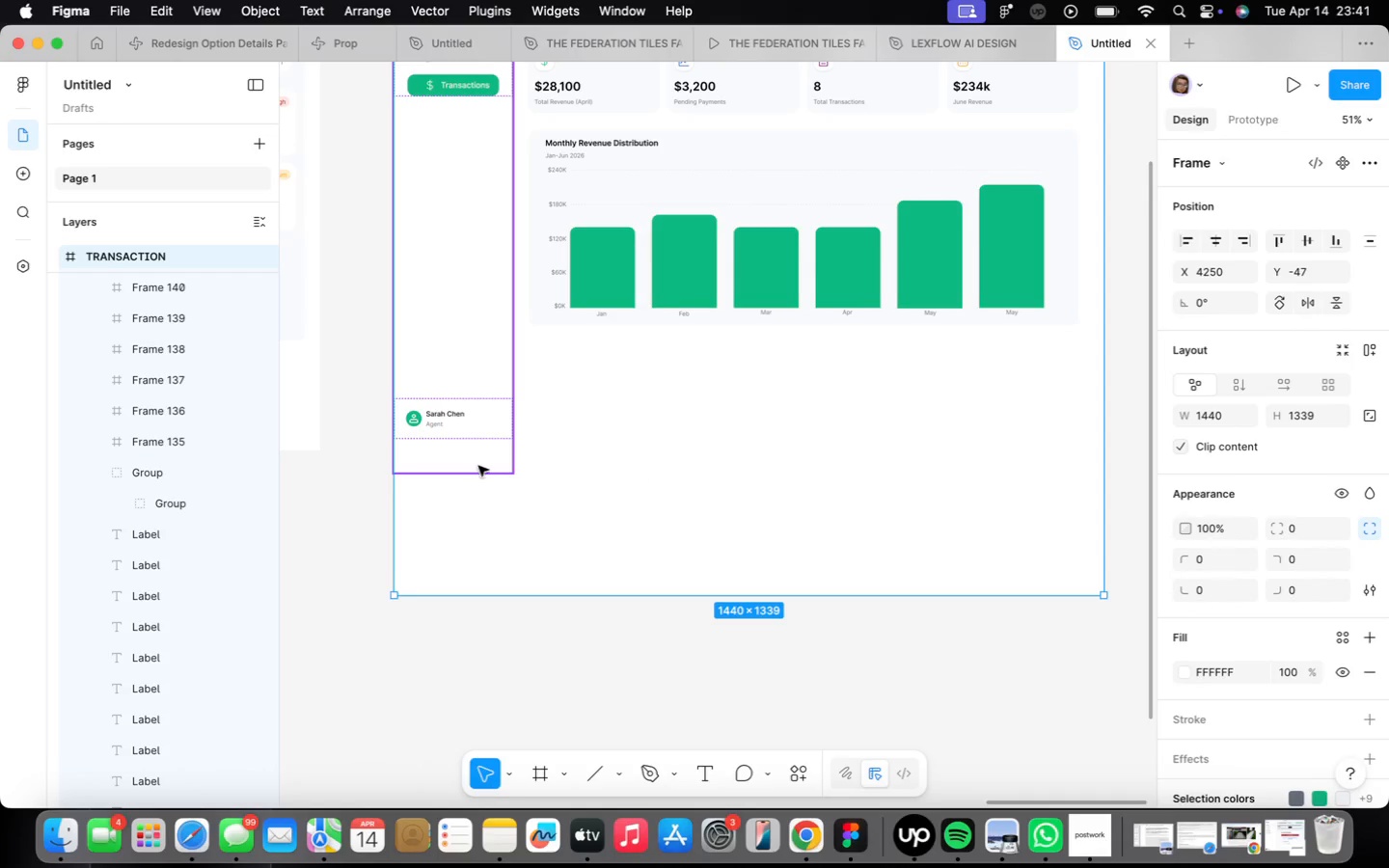 
left_click_drag(start_coordinate=[478, 468], to_coordinate=[487, 596])
 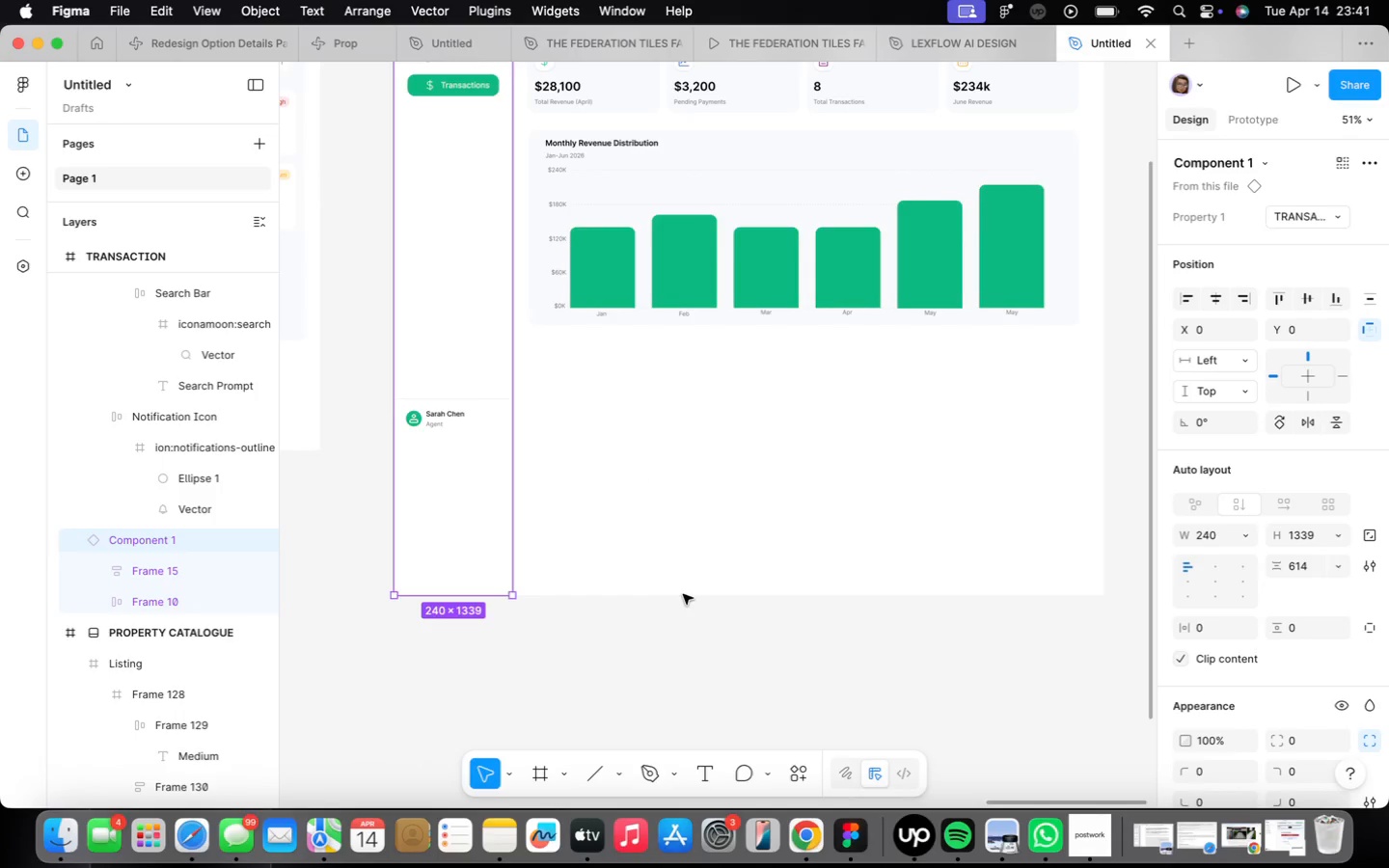 
scroll: coordinate [683, 590], scroll_direction: down, amount: 2.0
 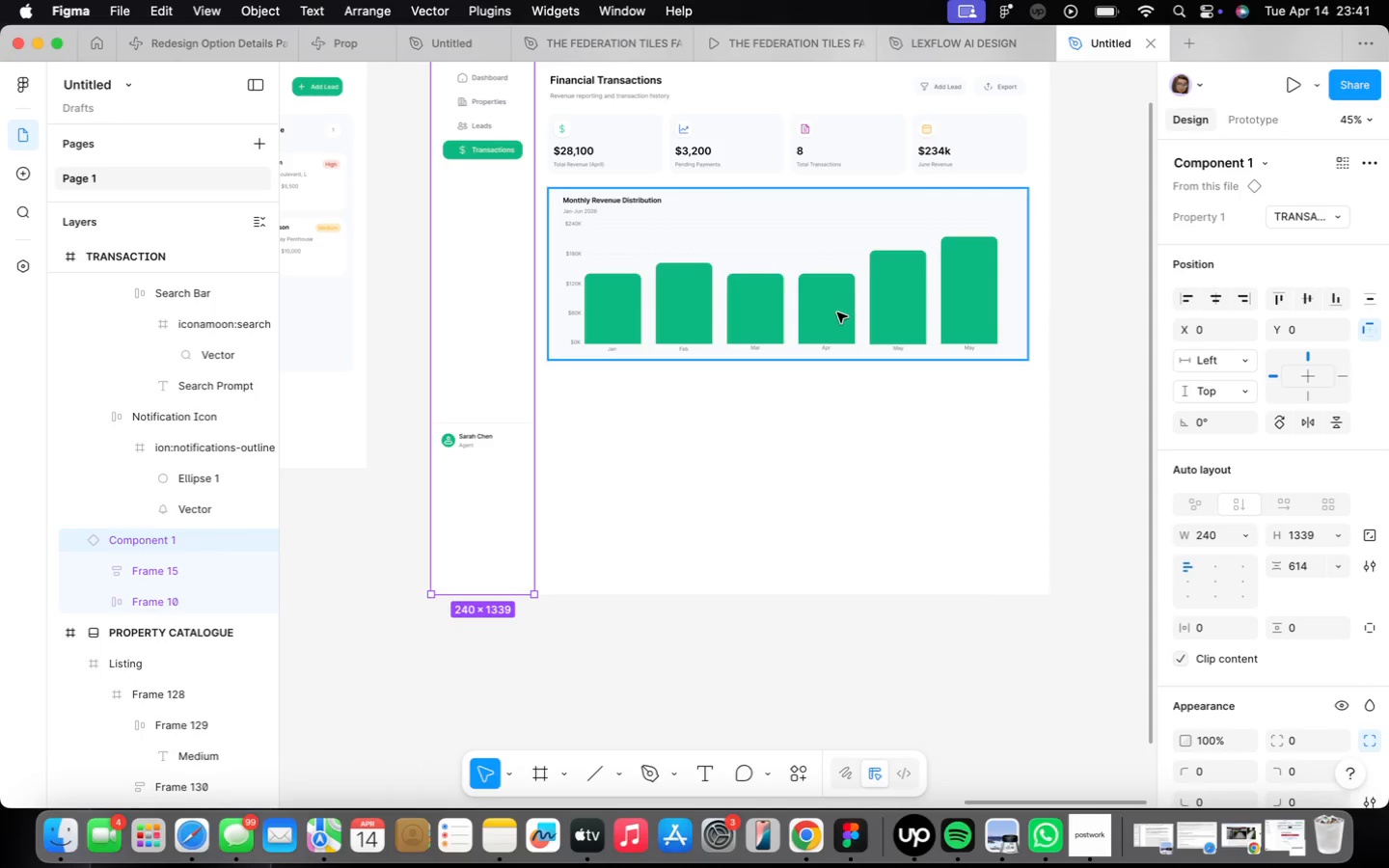 
wait(34.87)
 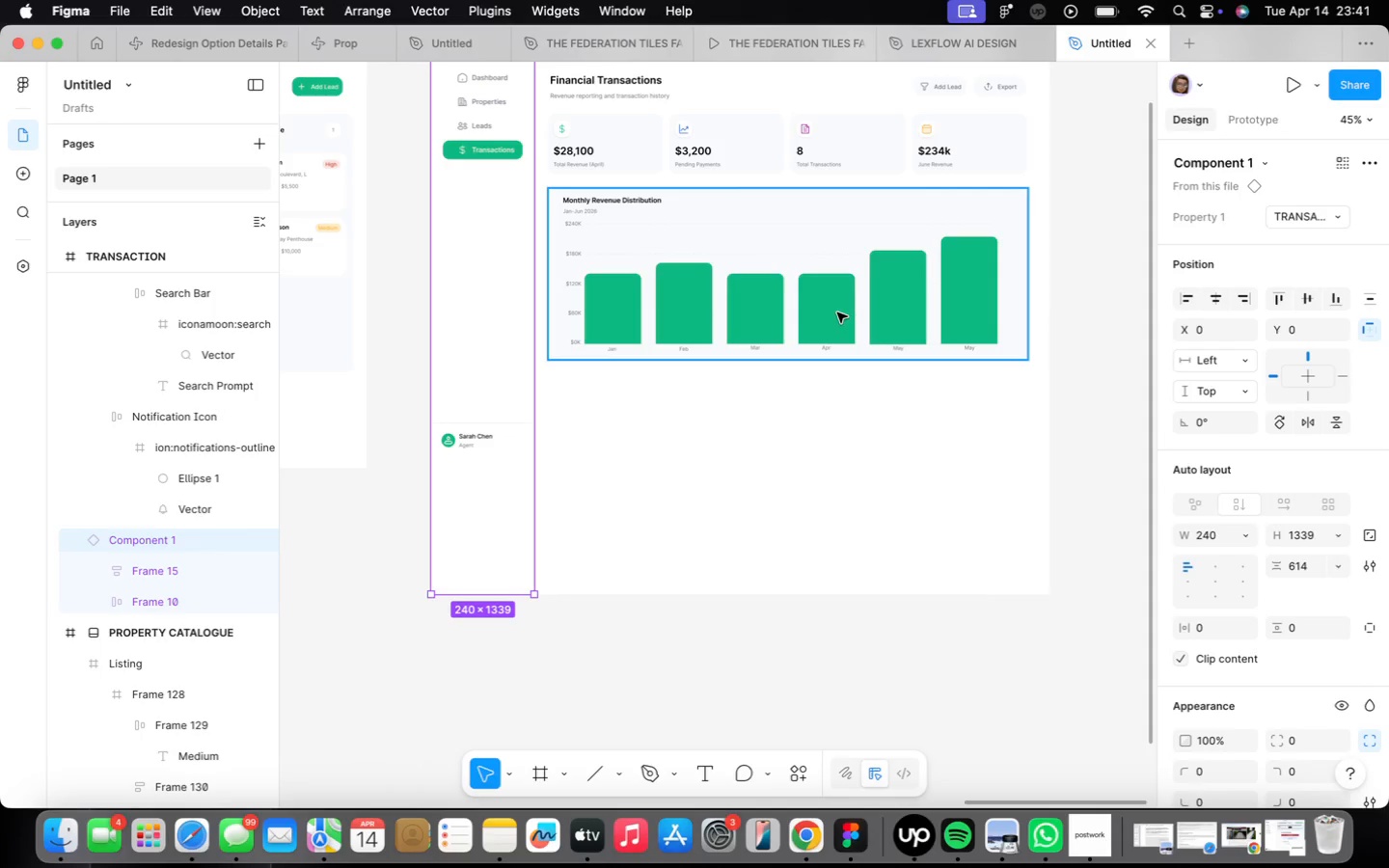 
left_click([906, 472])
 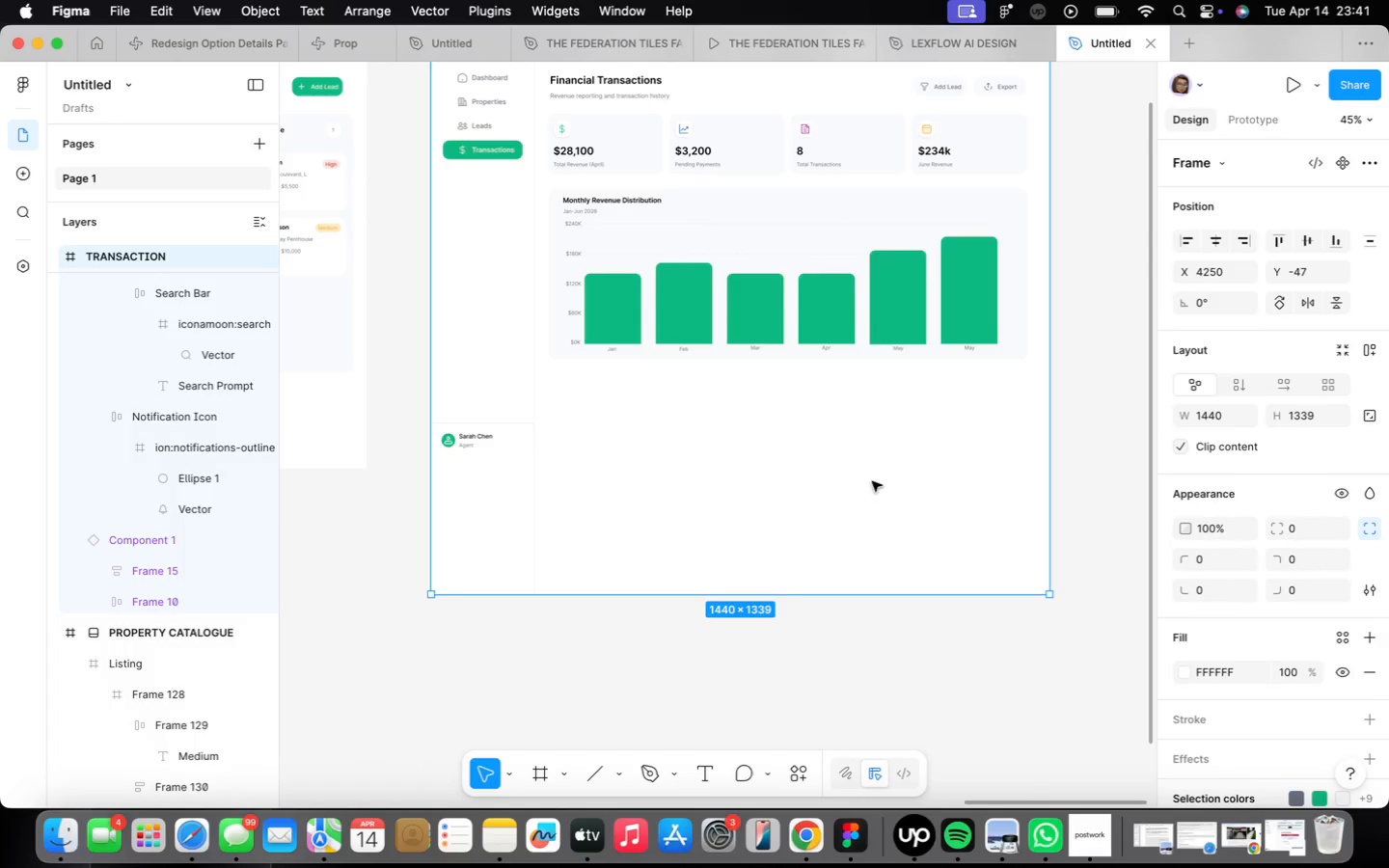 
key(F)
 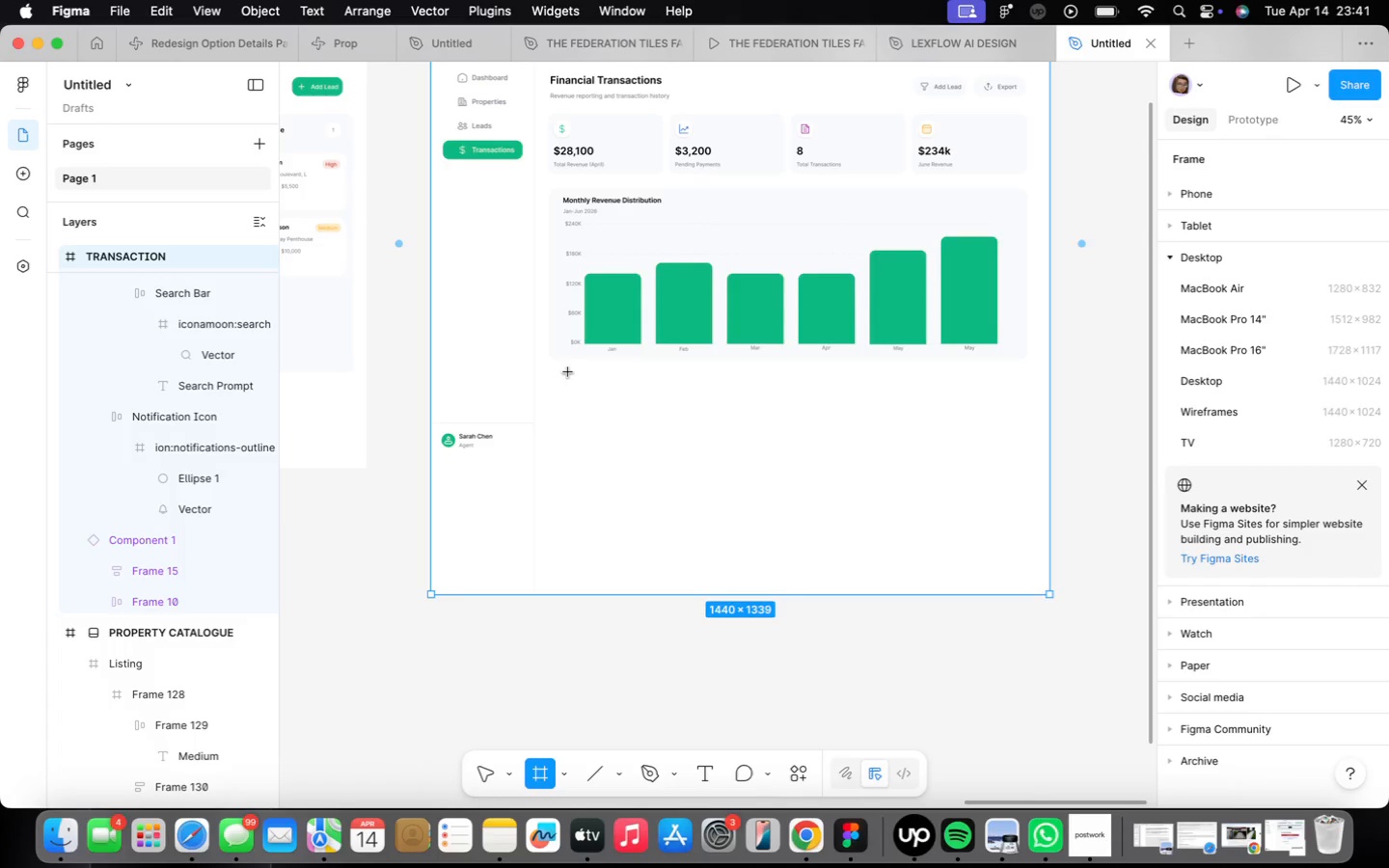 
left_click_drag(start_coordinate=[555, 373], to_coordinate=[1017, 568])
 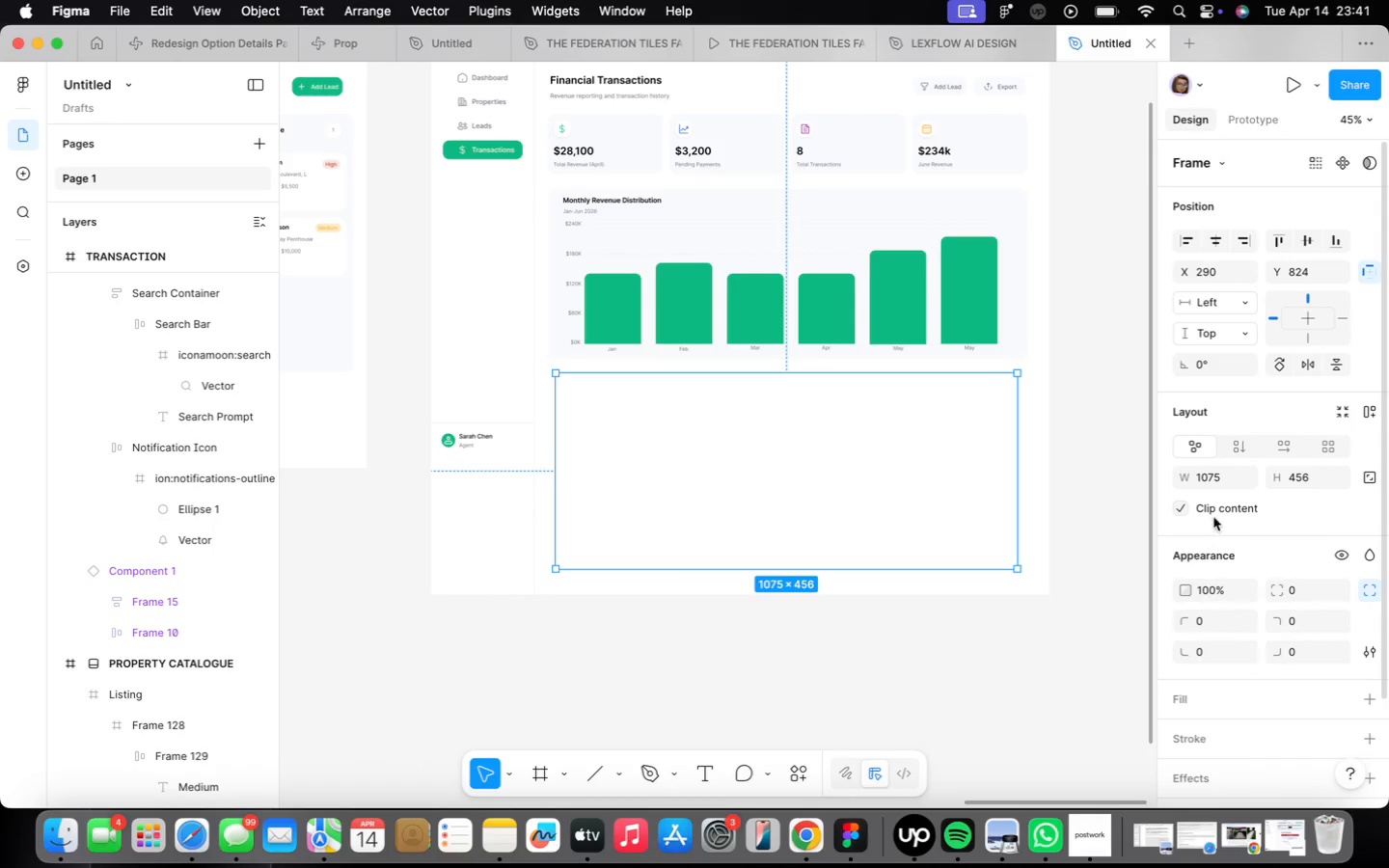 
left_click([1237, 479])
 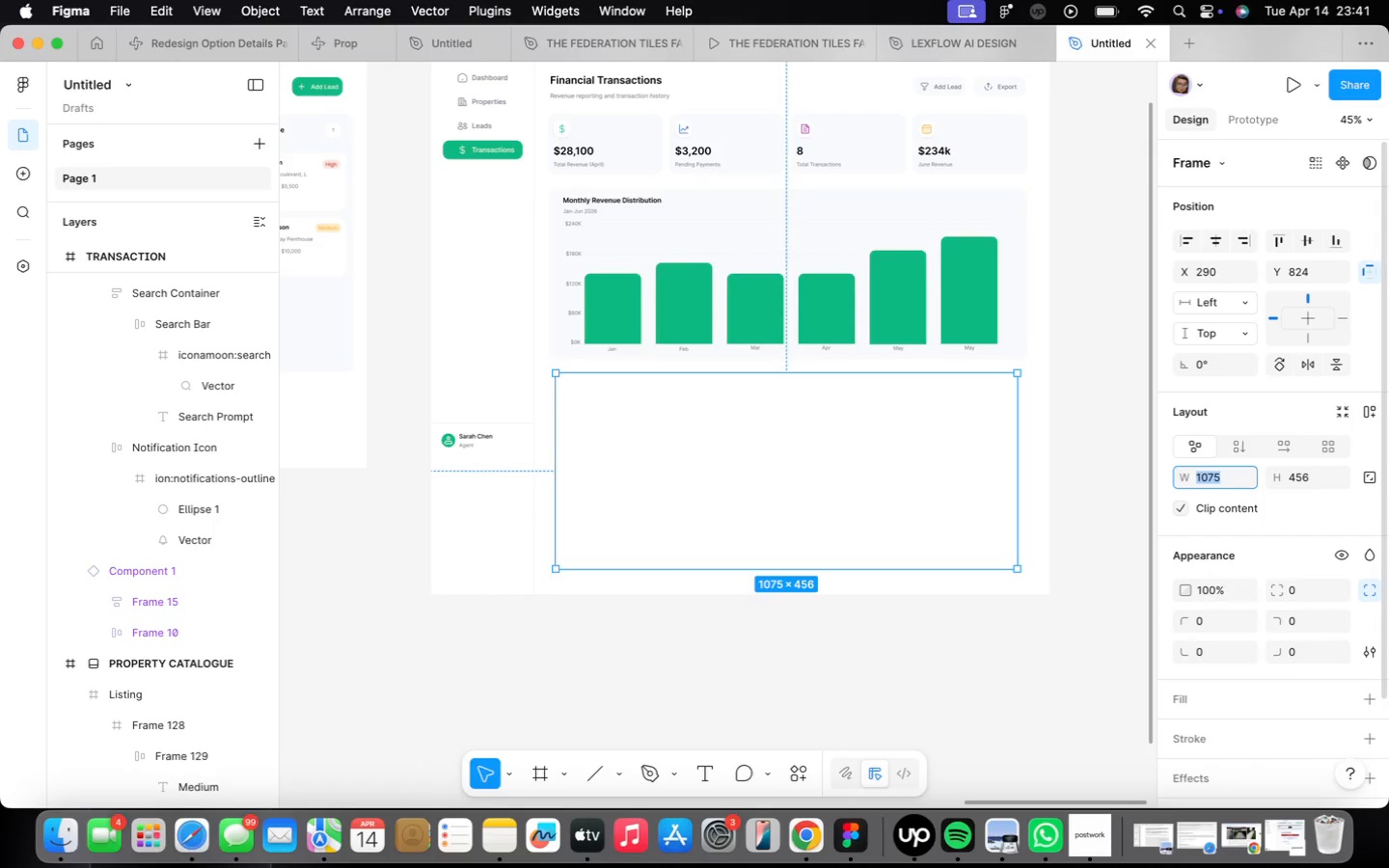 
type(1114)
 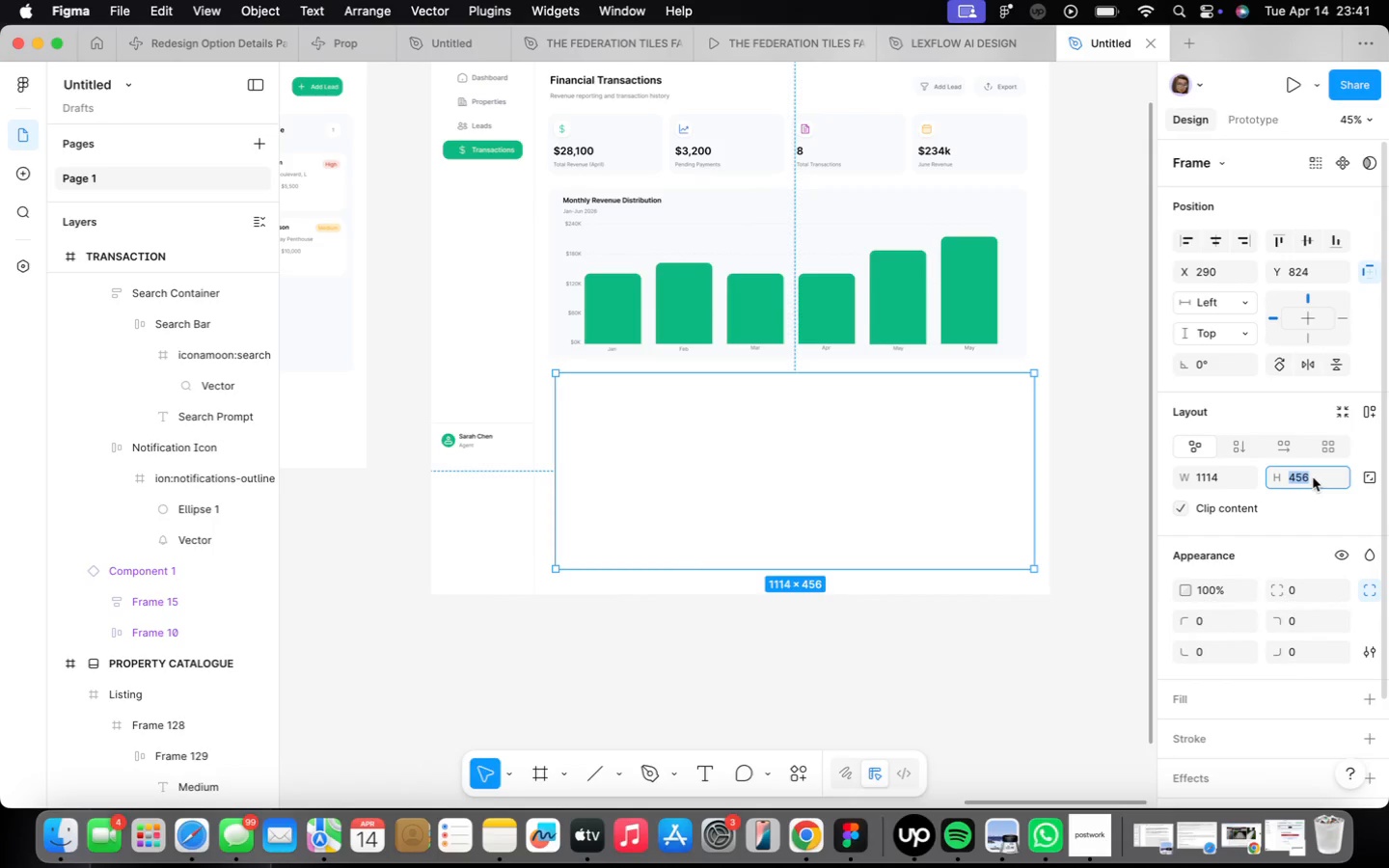 
type(767)
 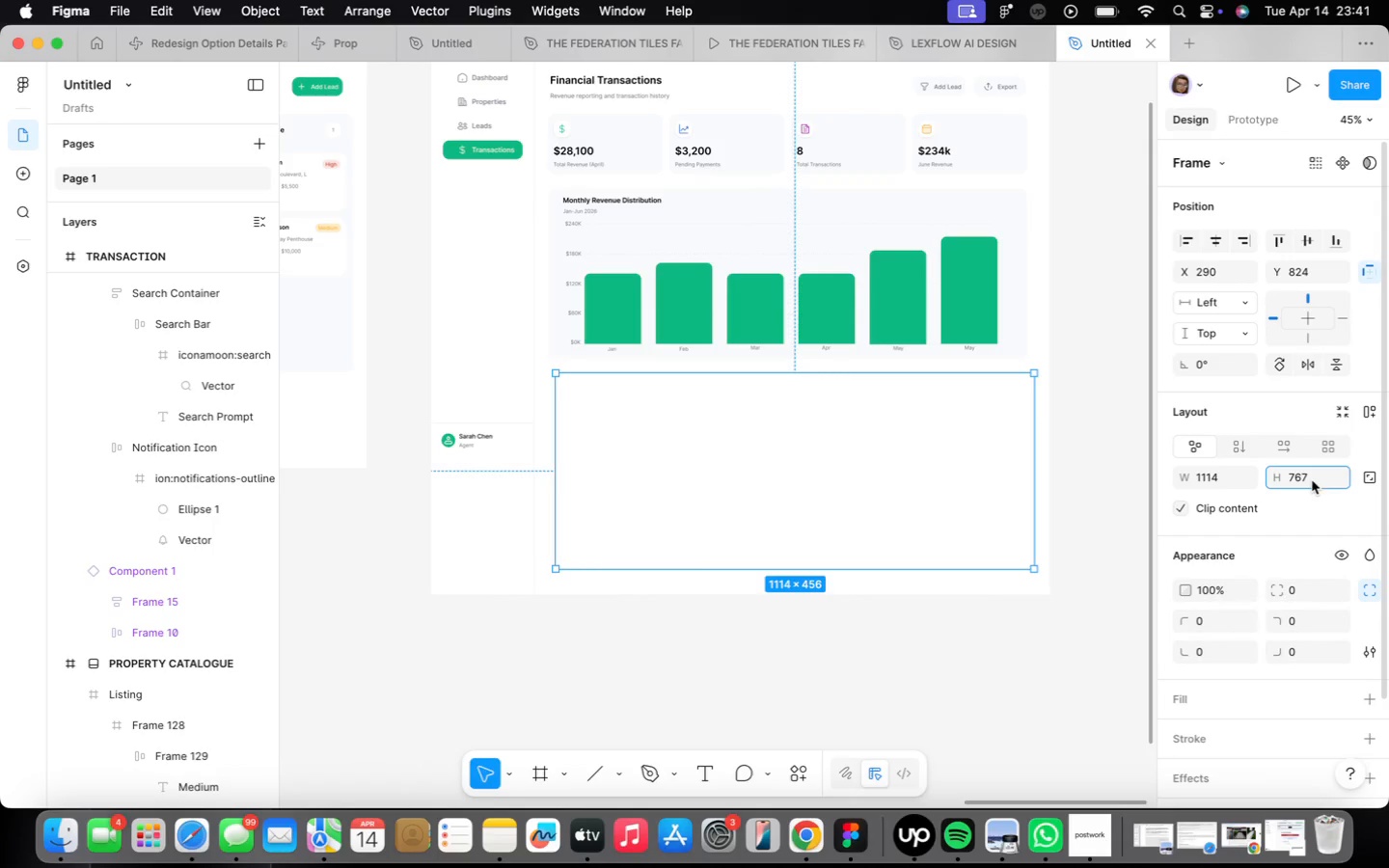 
key(Enter)
 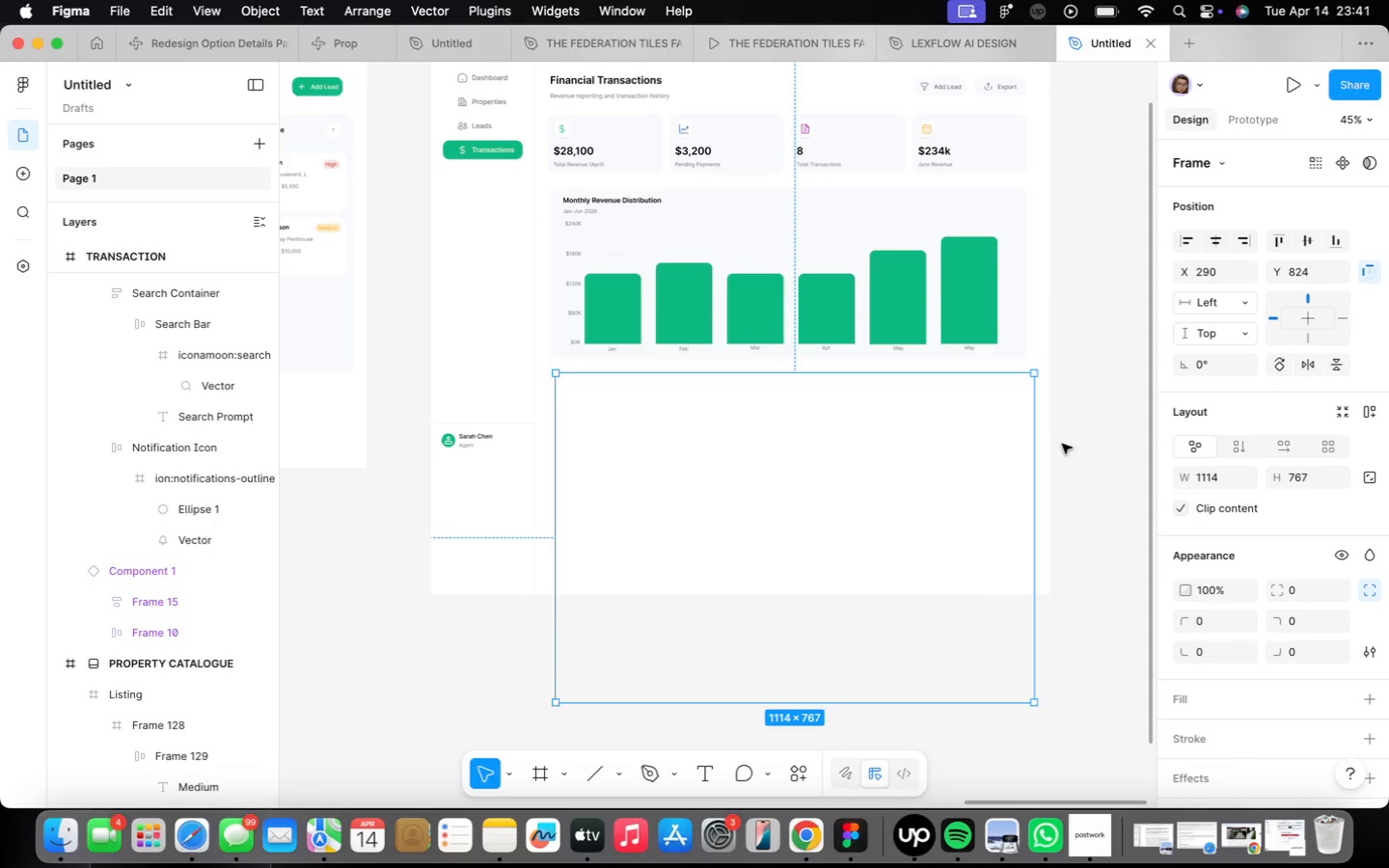 
scroll: coordinate [940, 419], scroll_direction: down, amount: 10.0
 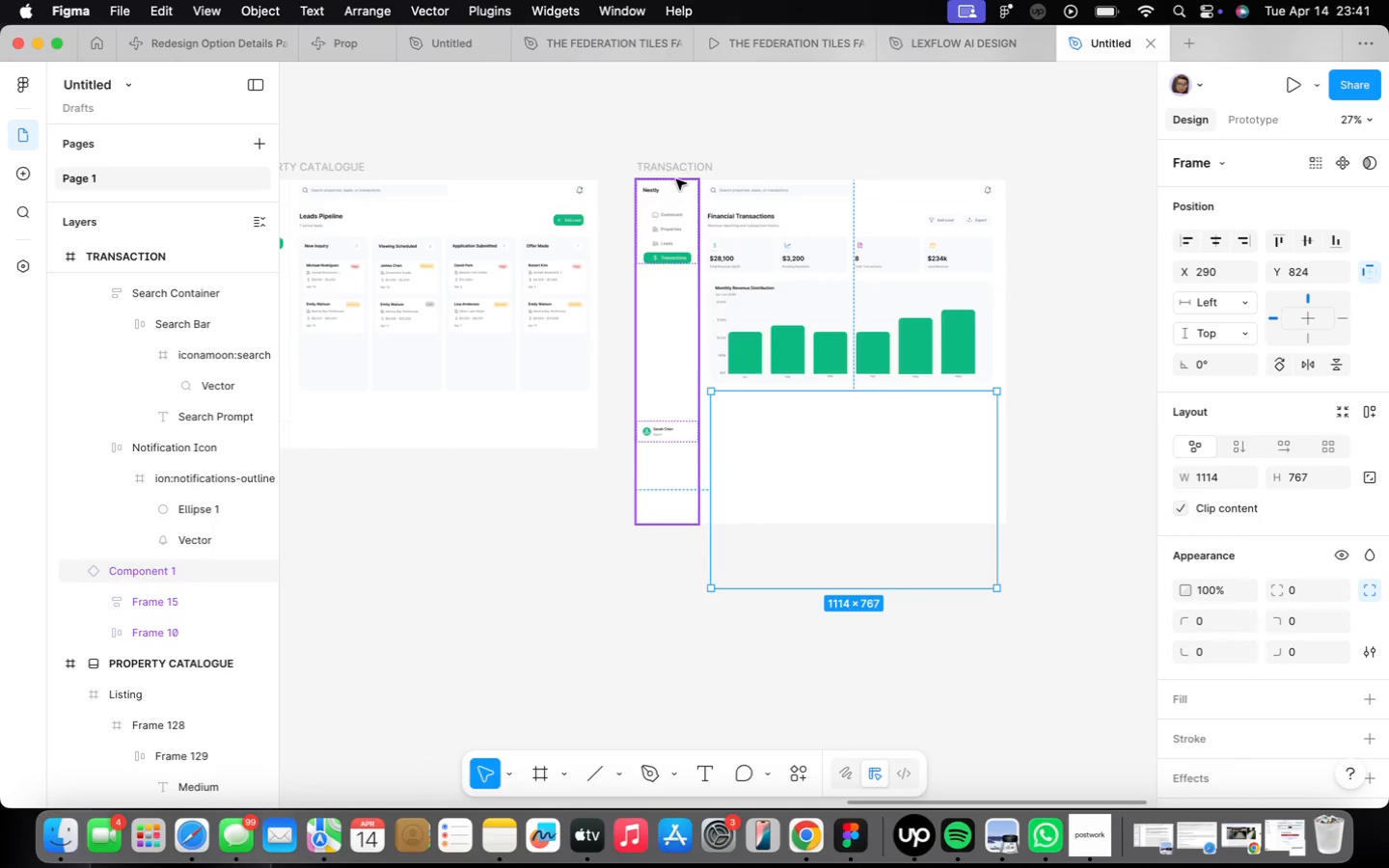 
left_click([679, 170])
 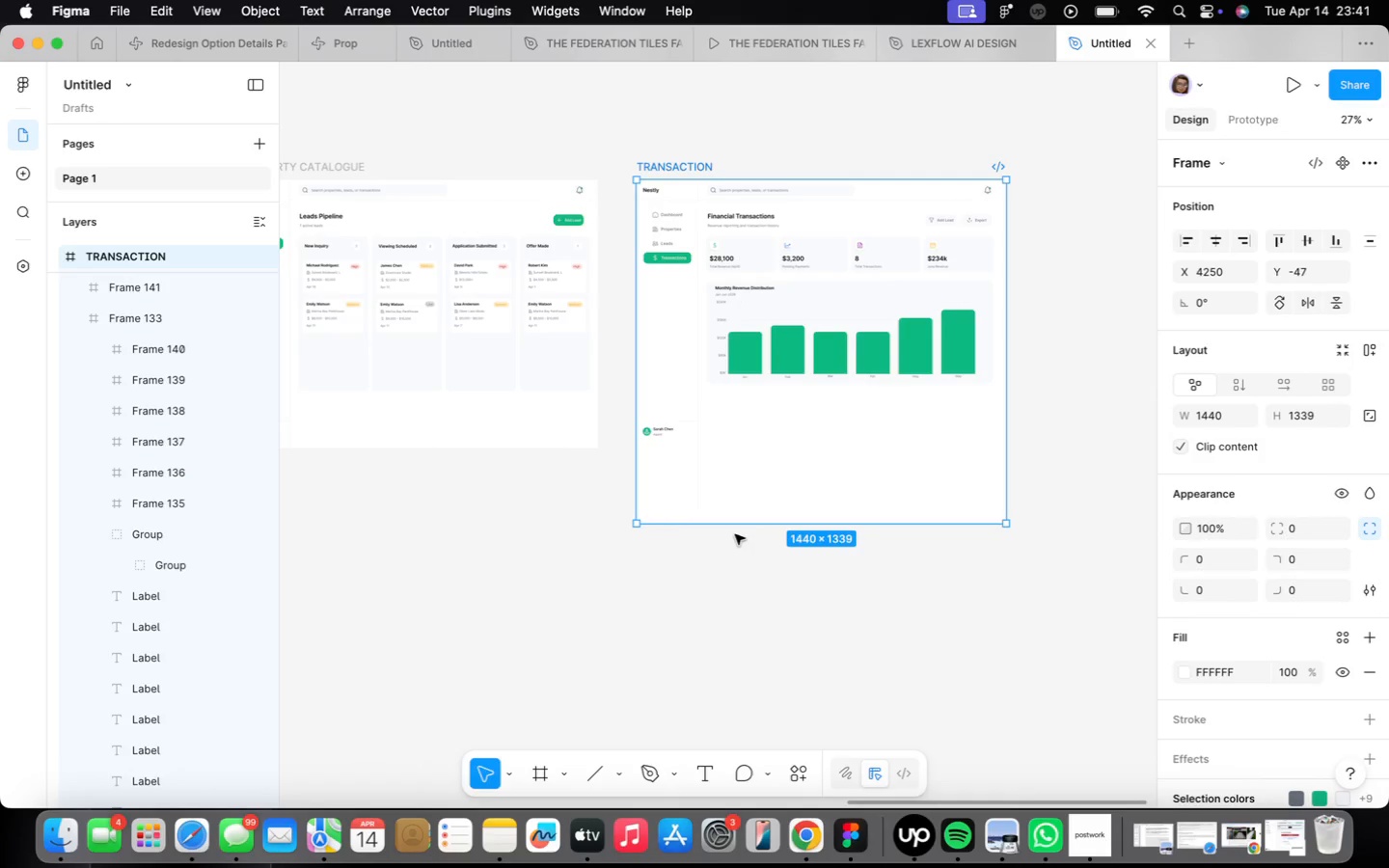 
left_click_drag(start_coordinate=[728, 525], to_coordinate=[749, 610])
 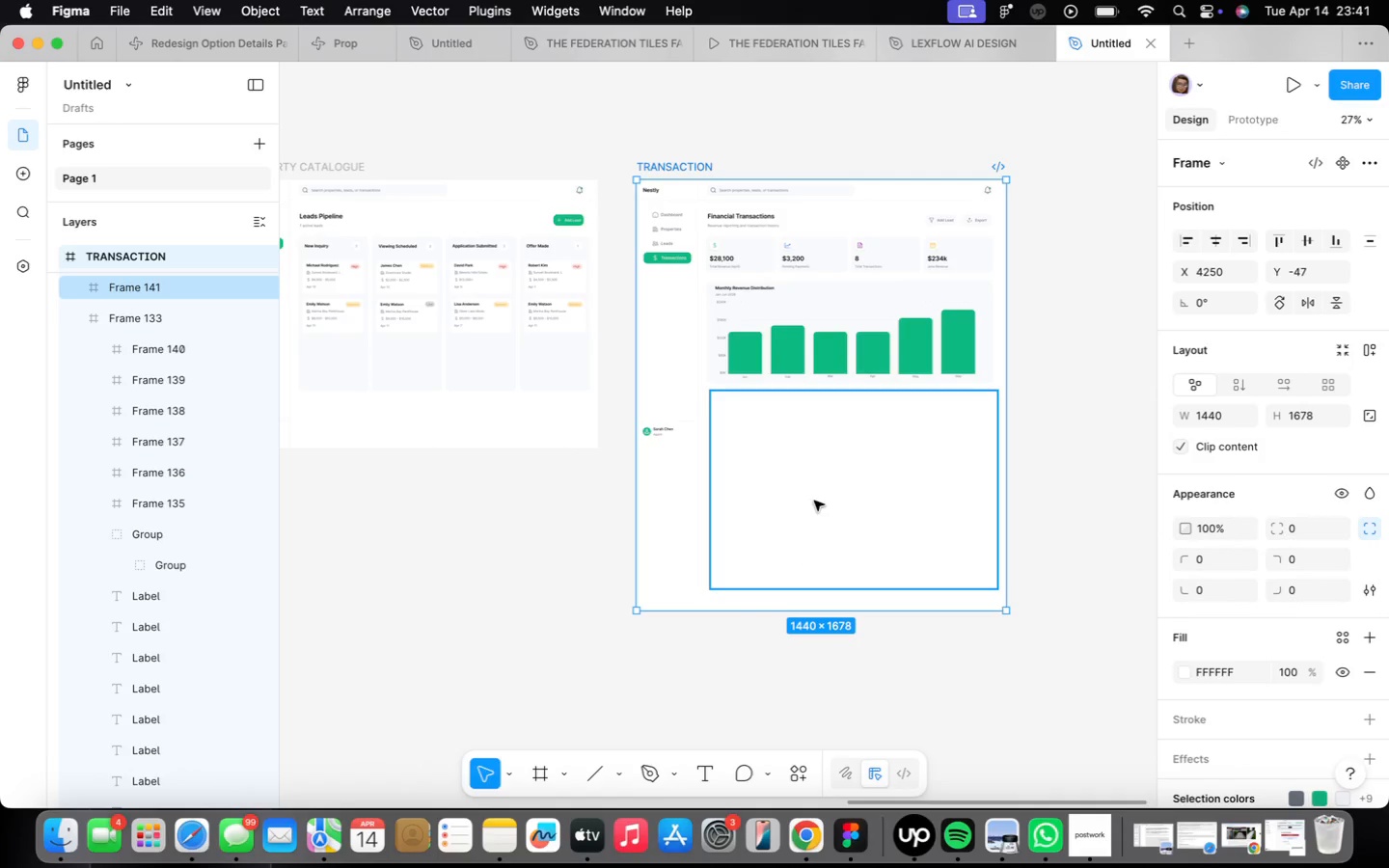 
left_click([814, 501])
 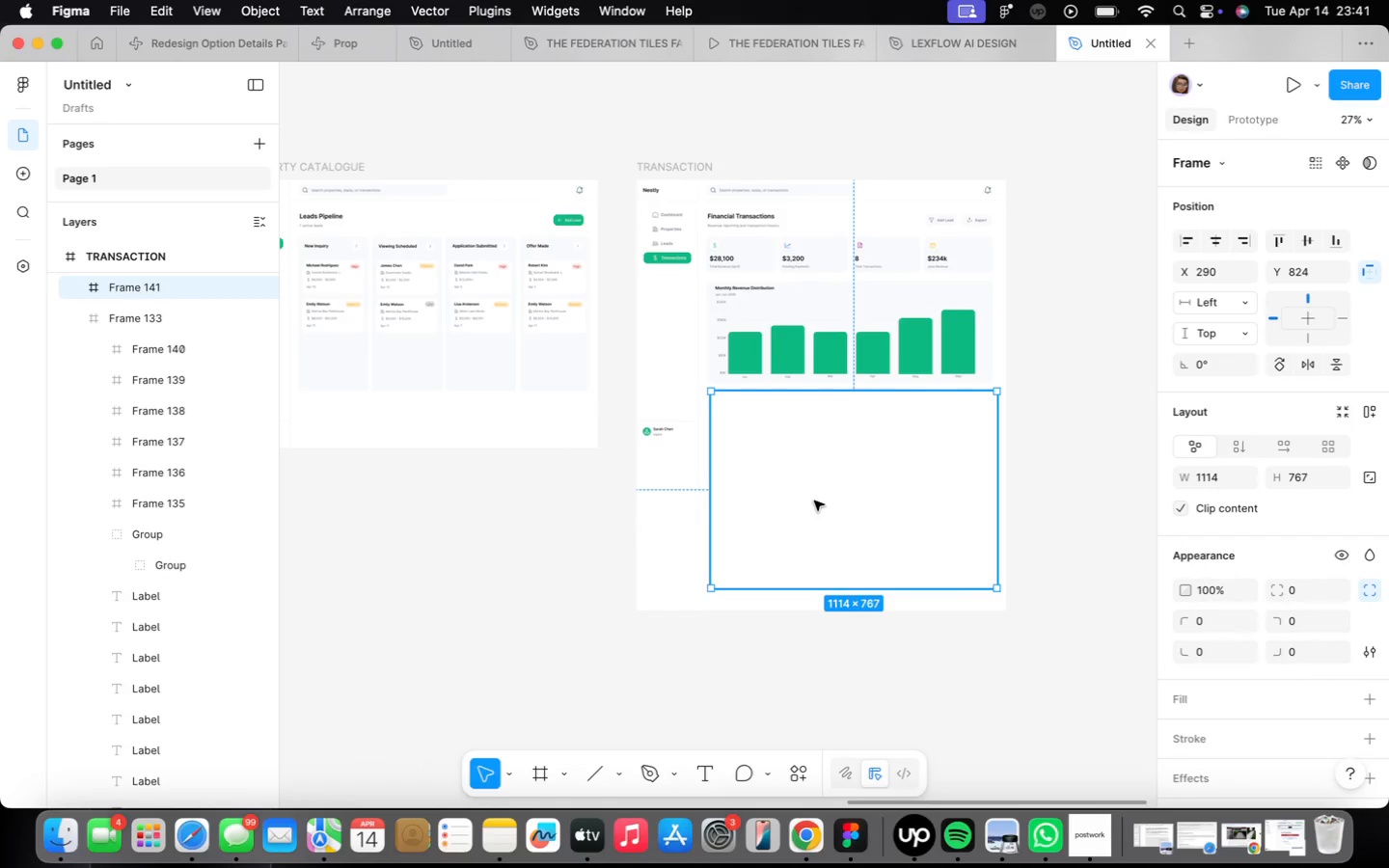 
scroll: coordinate [820, 498], scroll_direction: up, amount: 9.0
 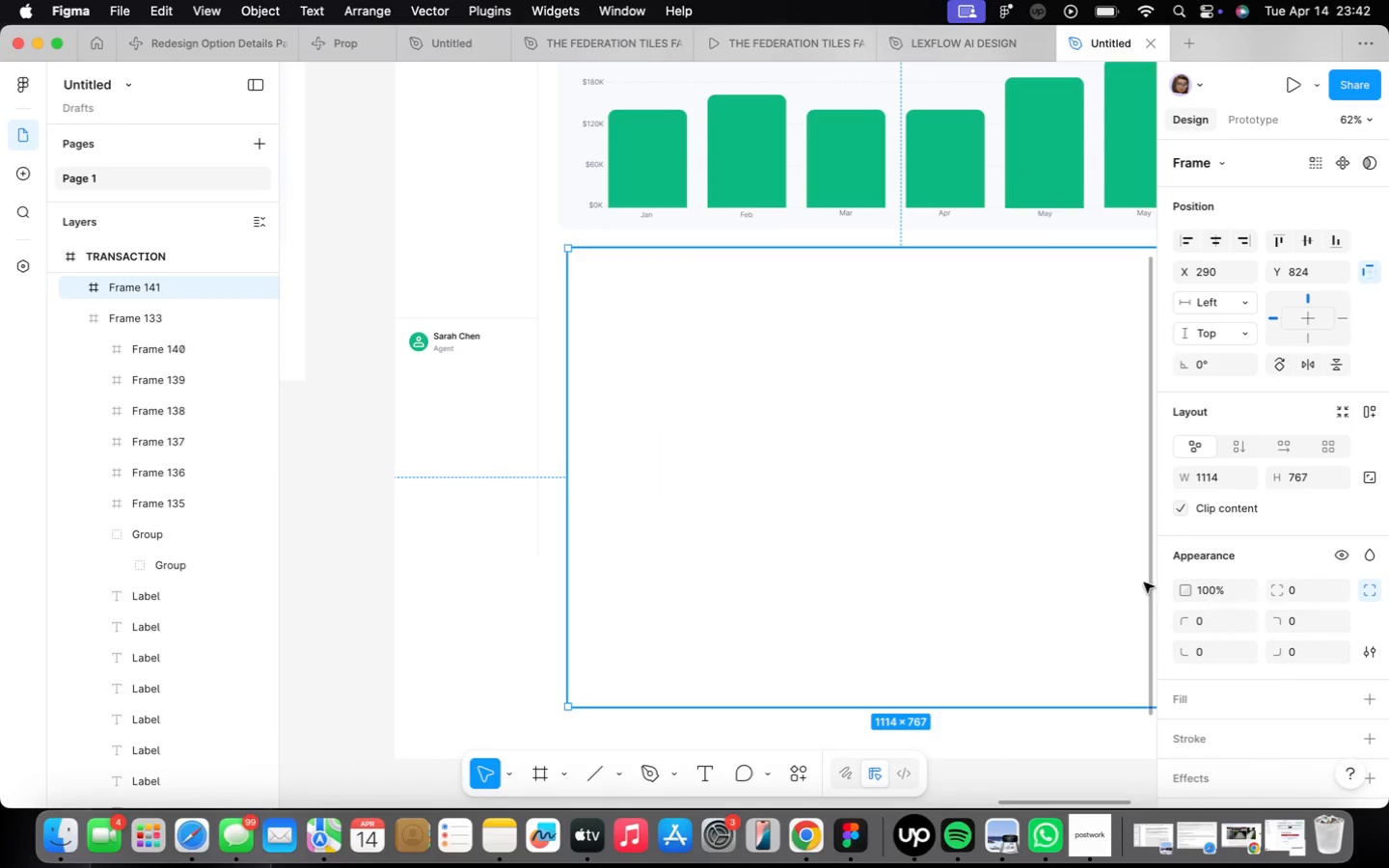 
left_click([1294, 592])
 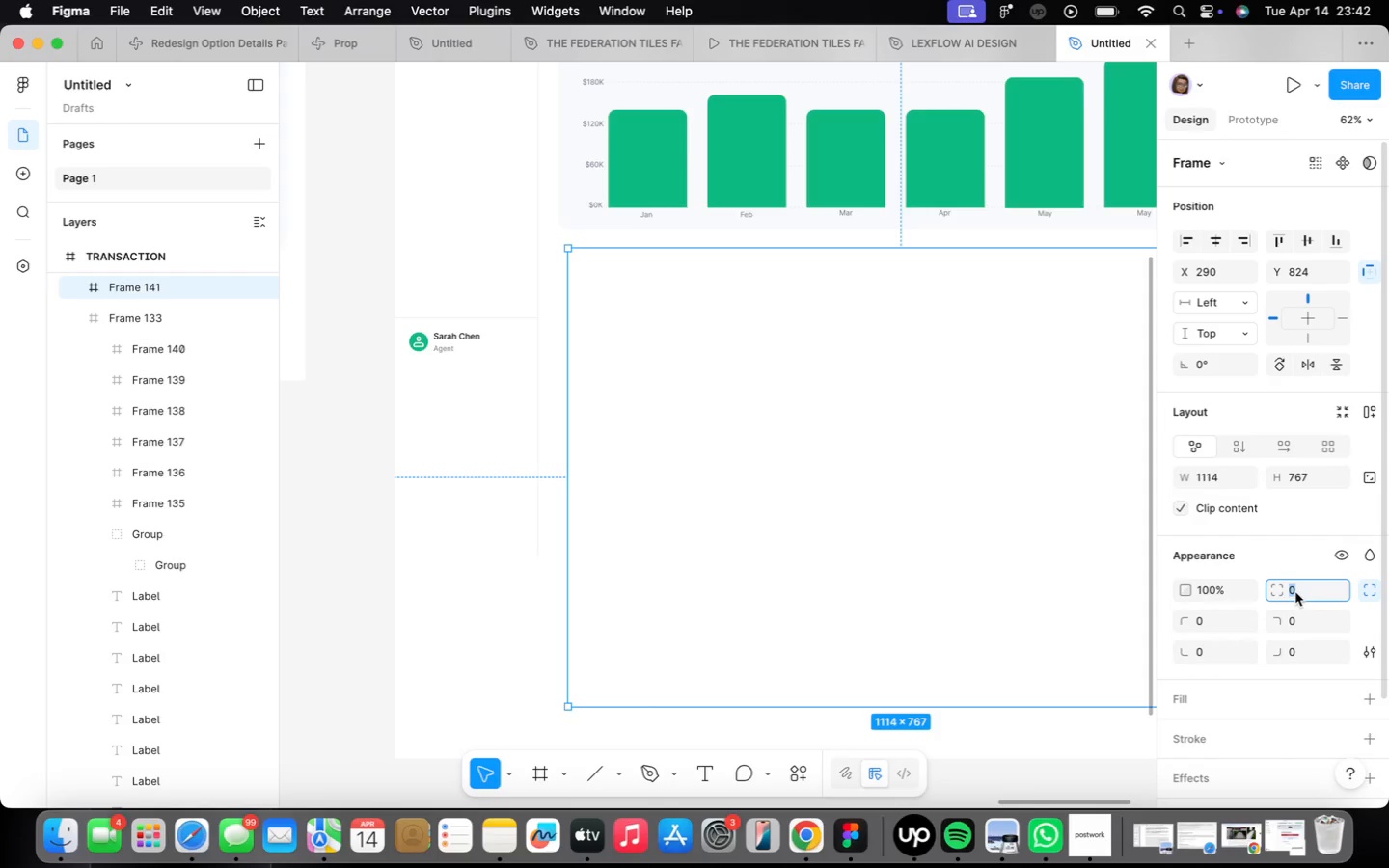 
type(16)
 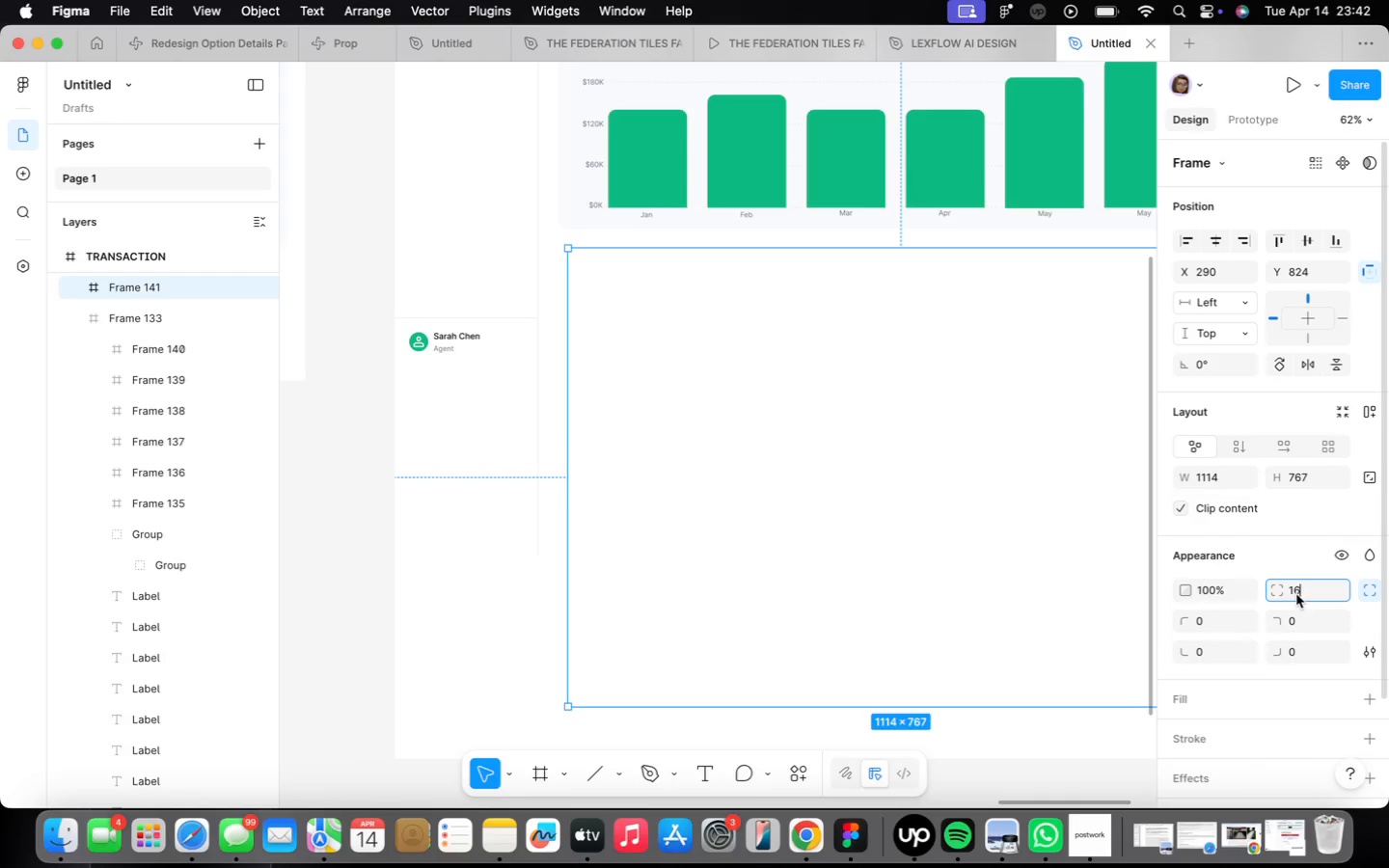 
key(Enter)
 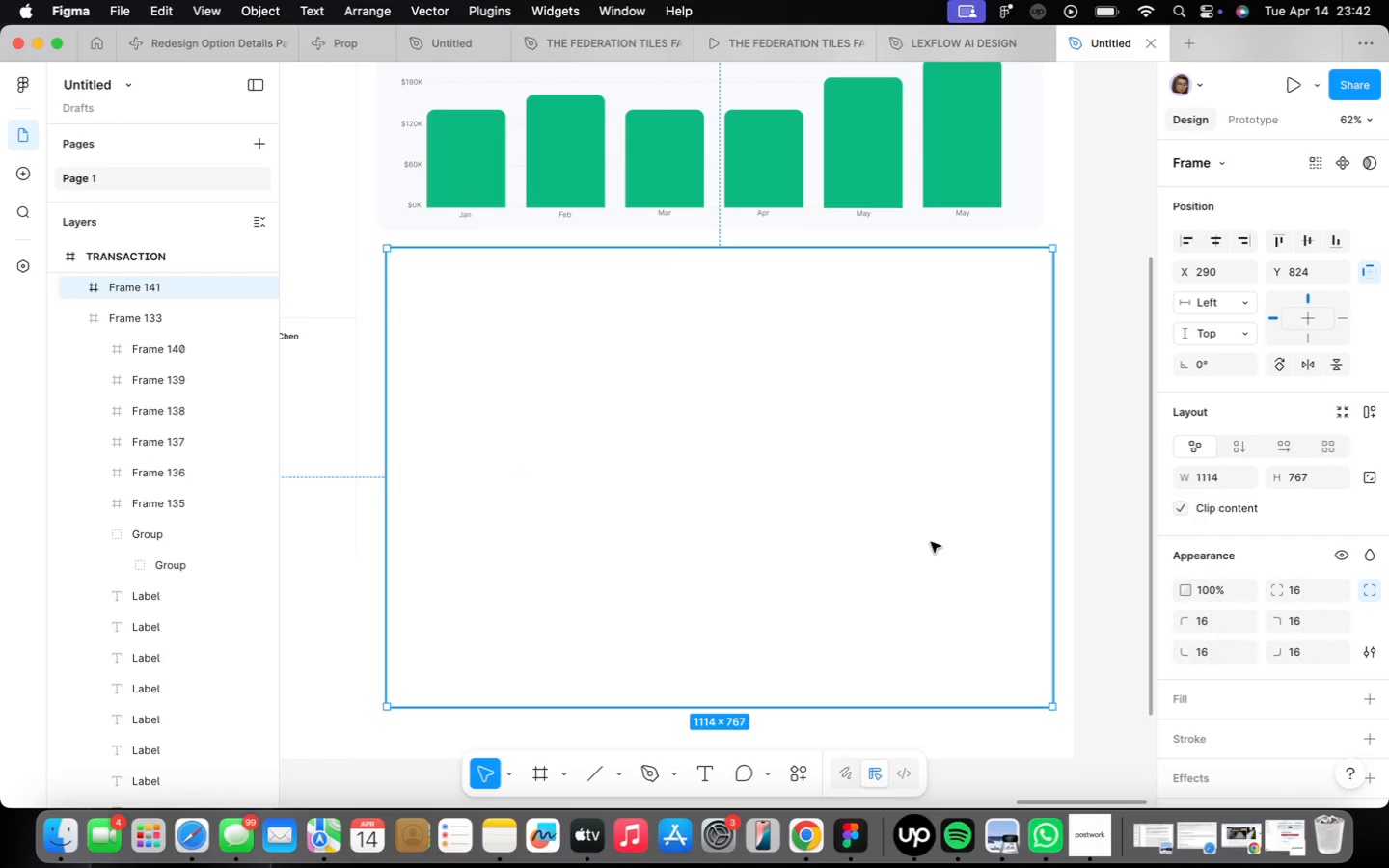 
wait(9.27)
 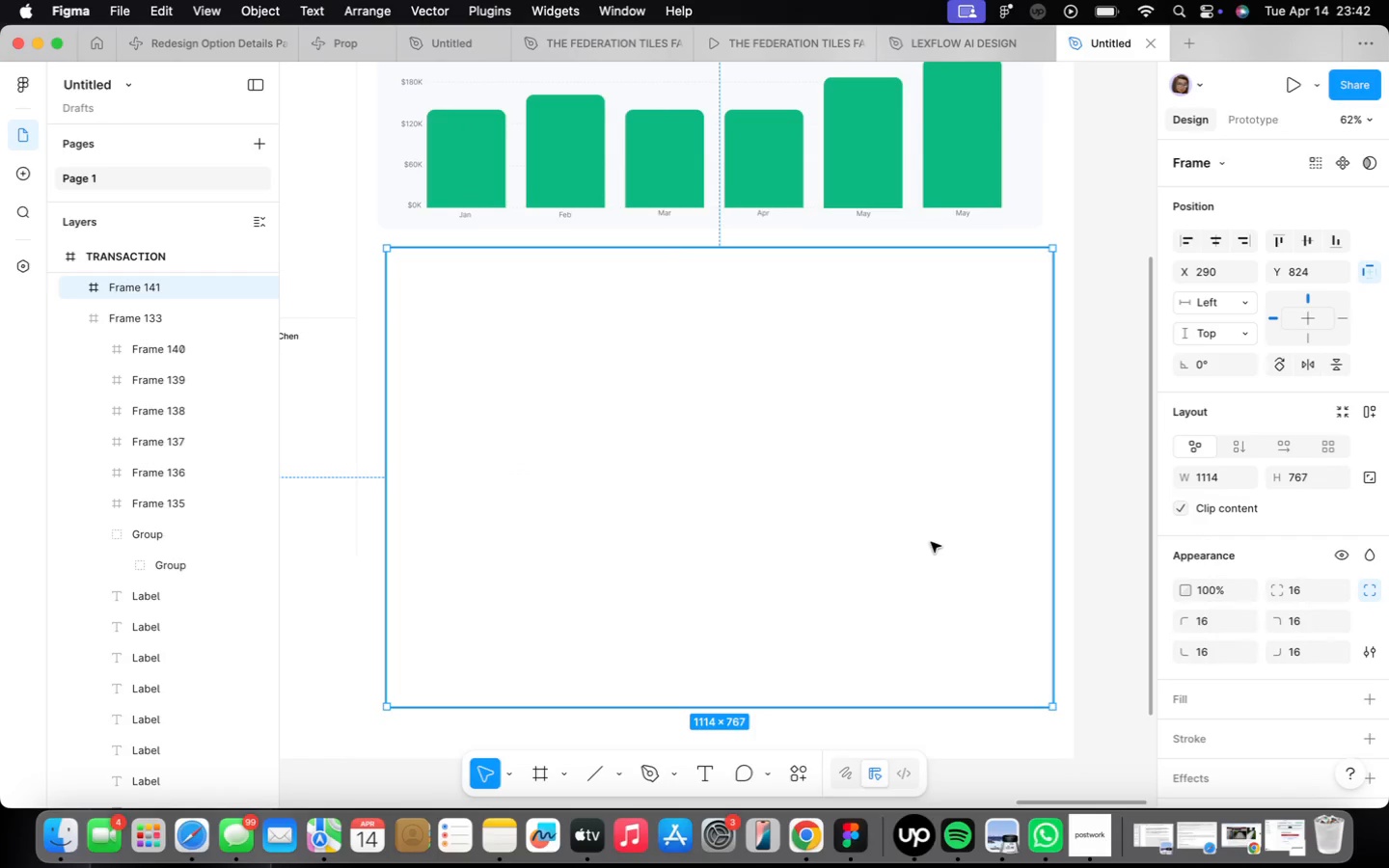 
left_click([1066, 838])